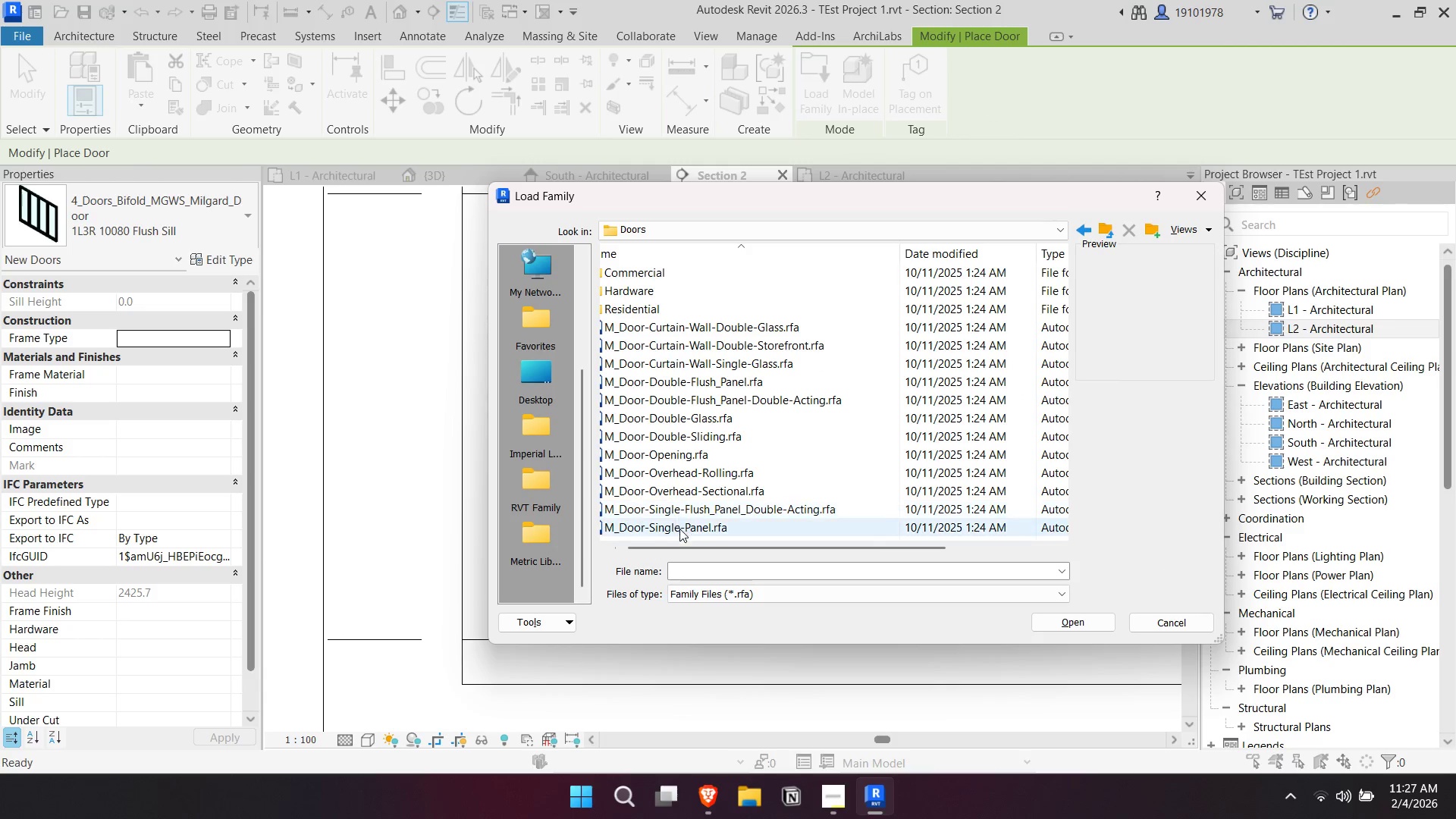 
double_click([690, 511])
 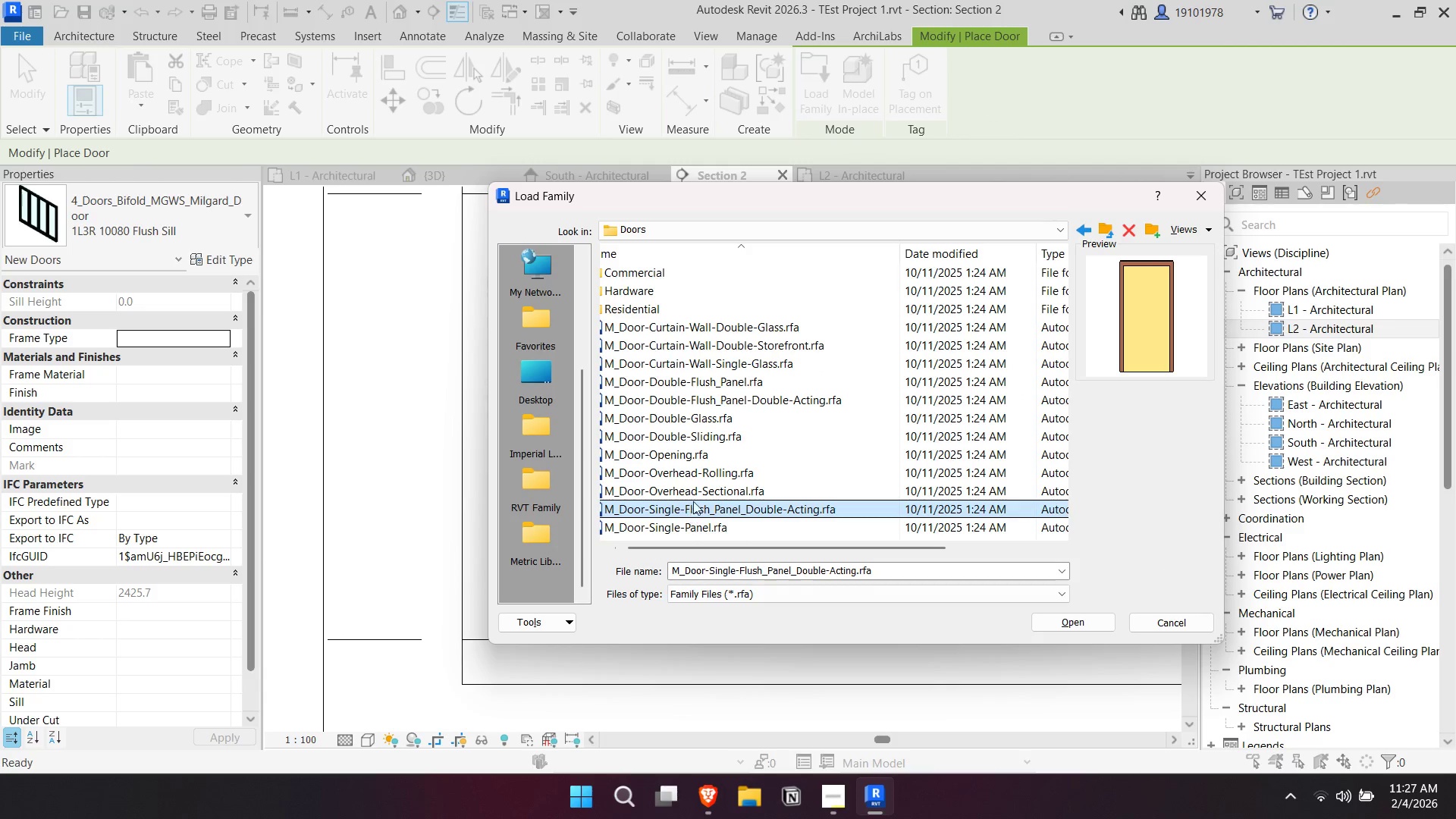 
triple_click([696, 489])
 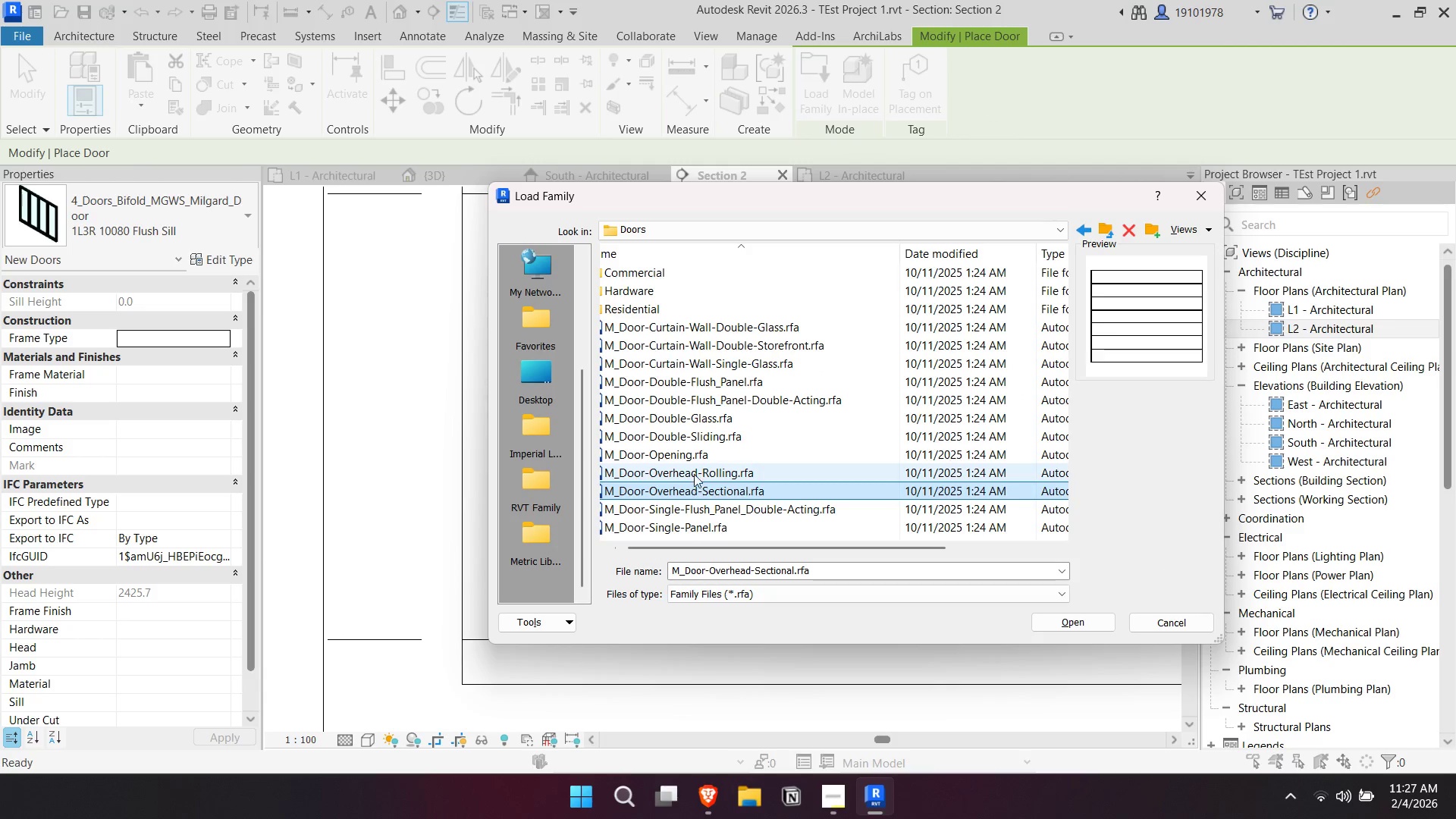 
left_click([694, 472])
 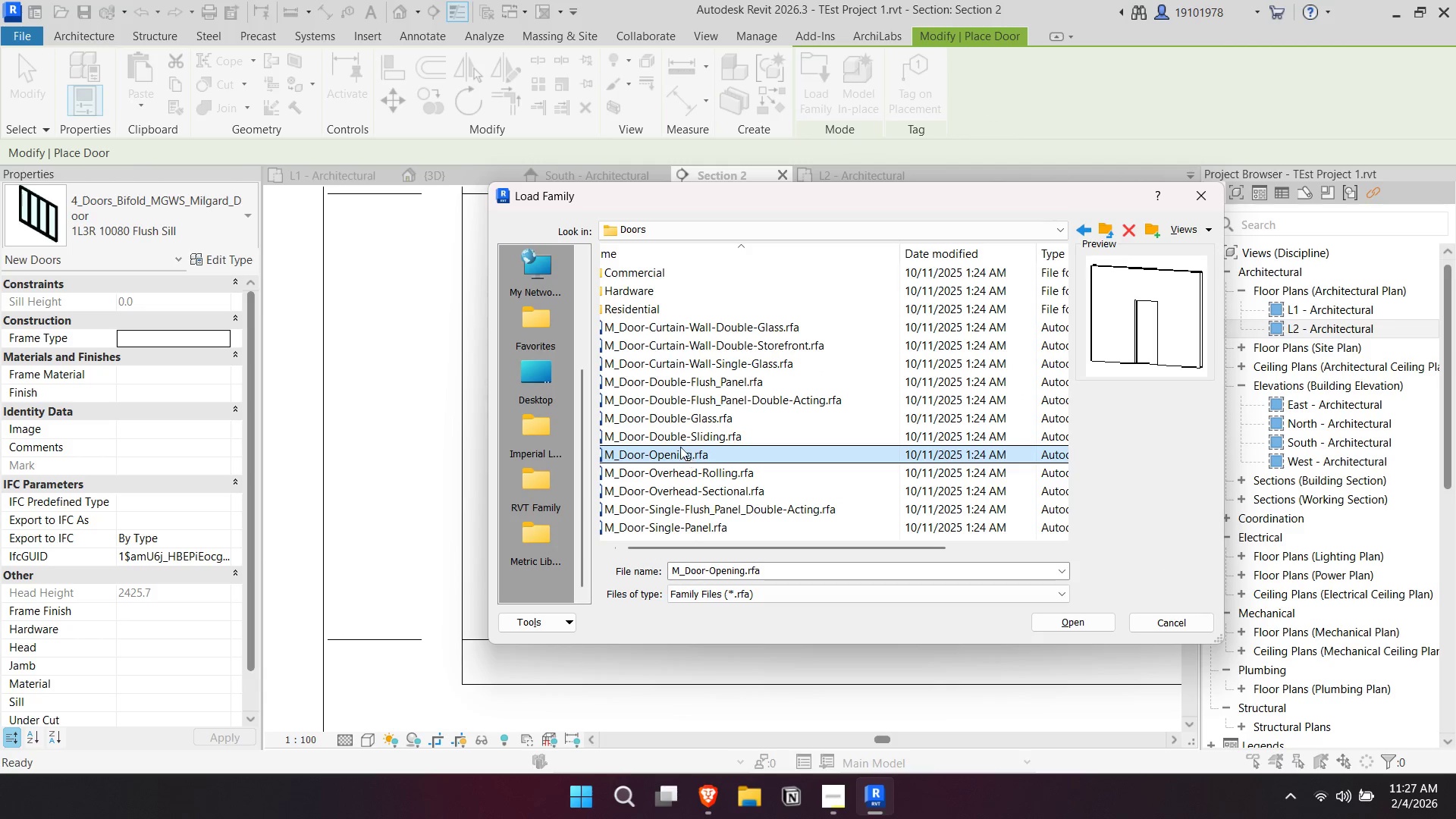 
triple_click([678, 441])
 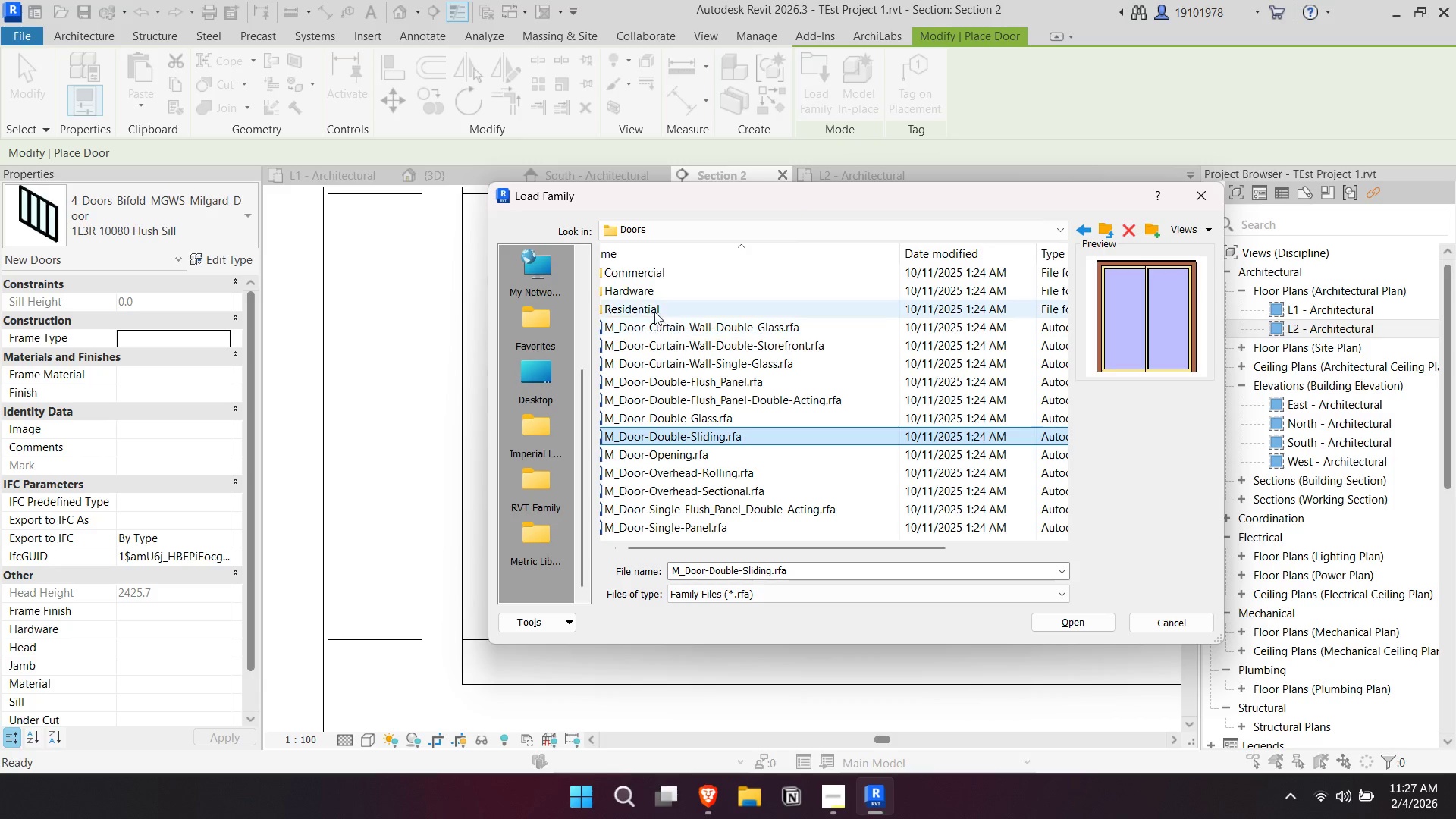 
left_click([680, 338])
 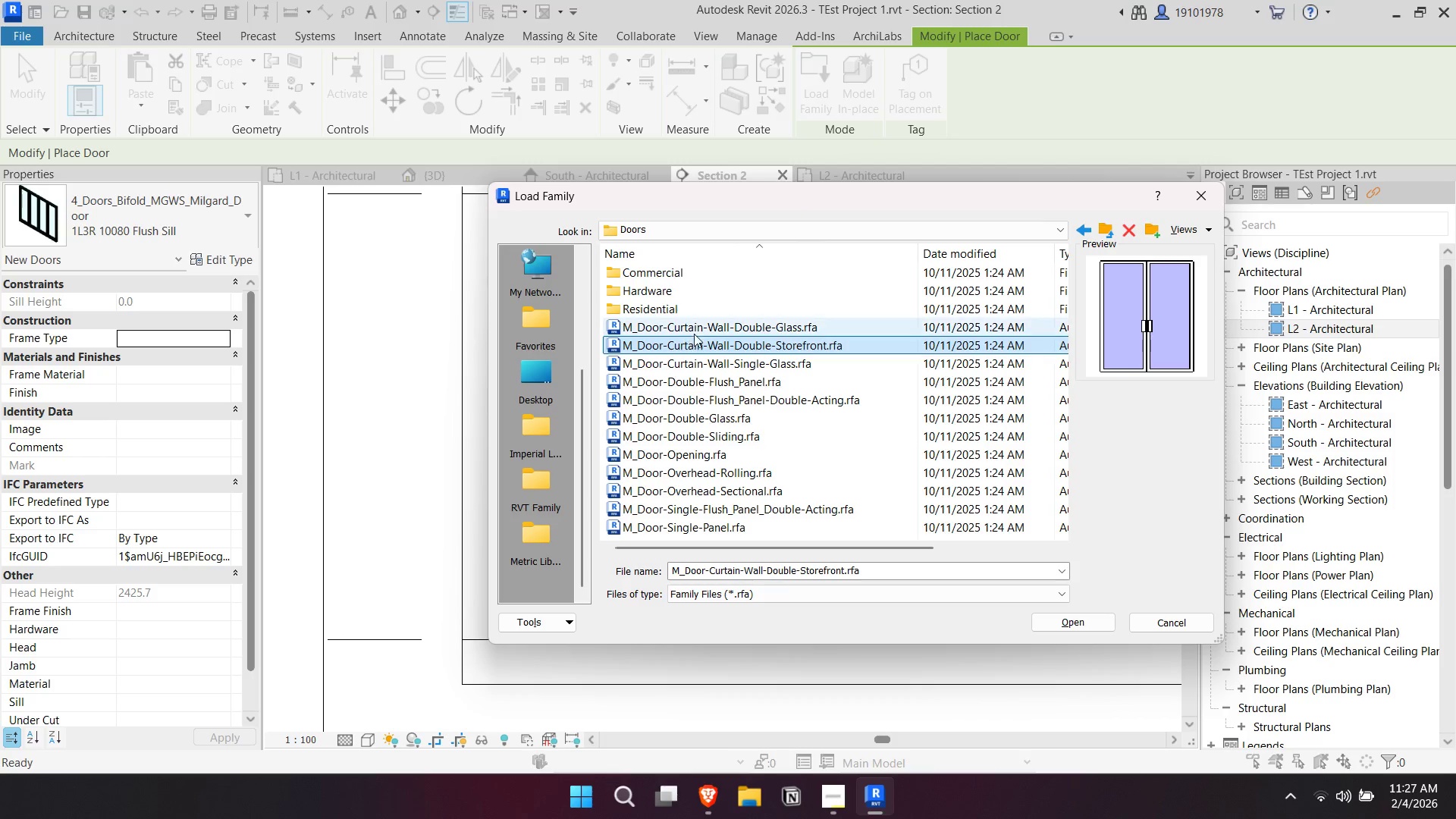 
scroll: coordinate [662, 321], scroll_direction: up, amount: 3.0
 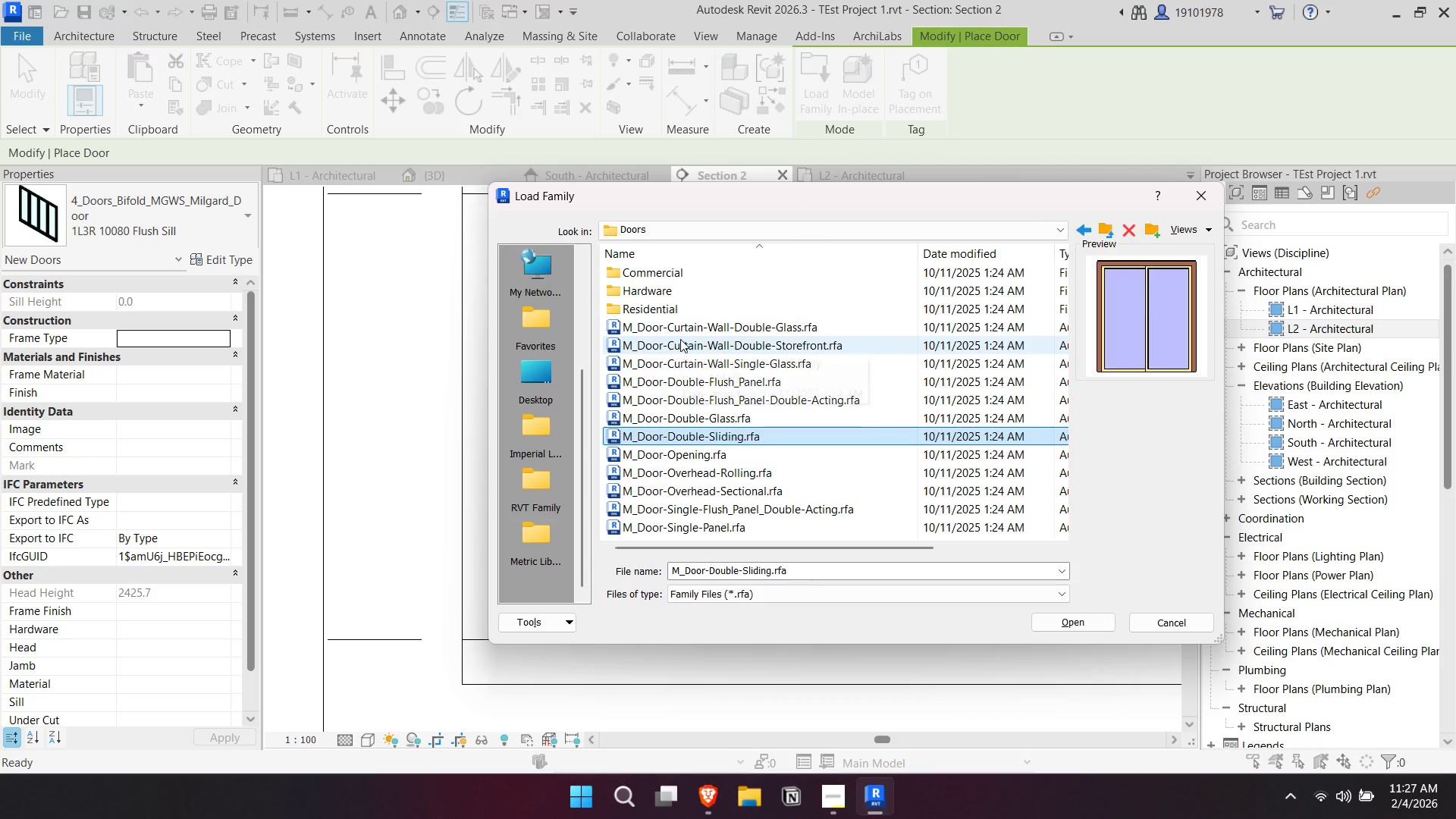 
double_click([698, 332])
 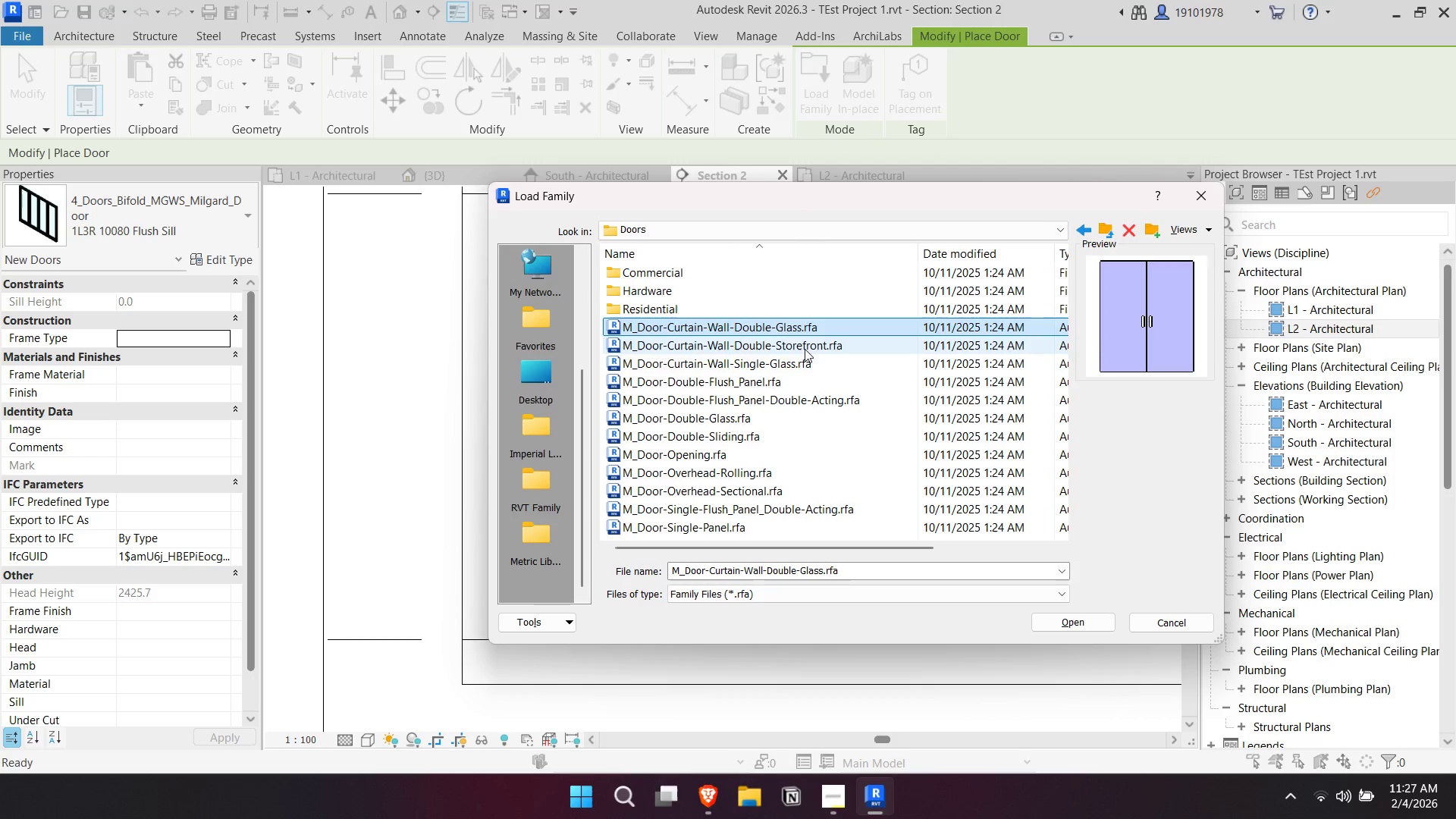 
double_click([811, 365])
 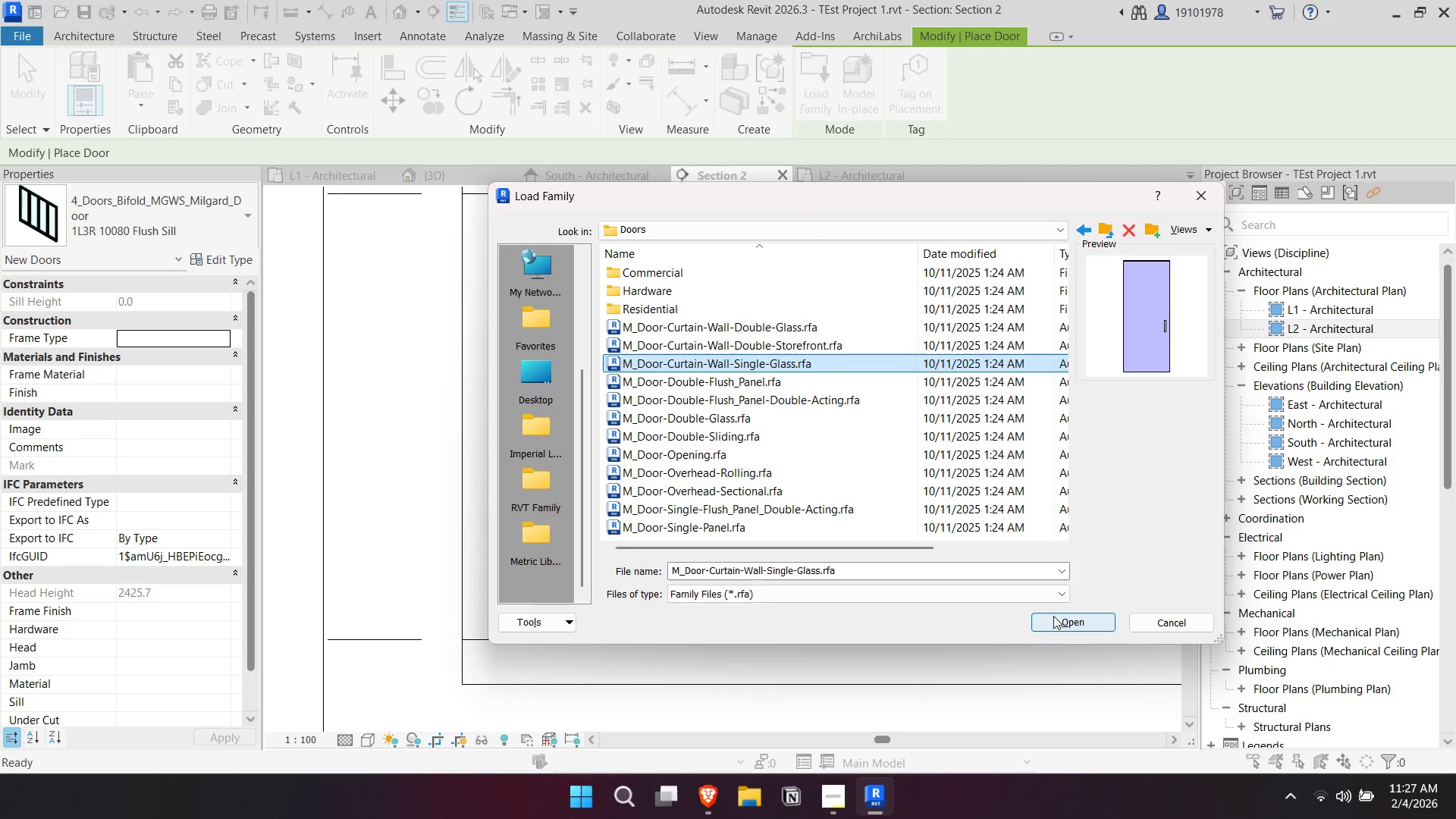 
left_click([1065, 619])
 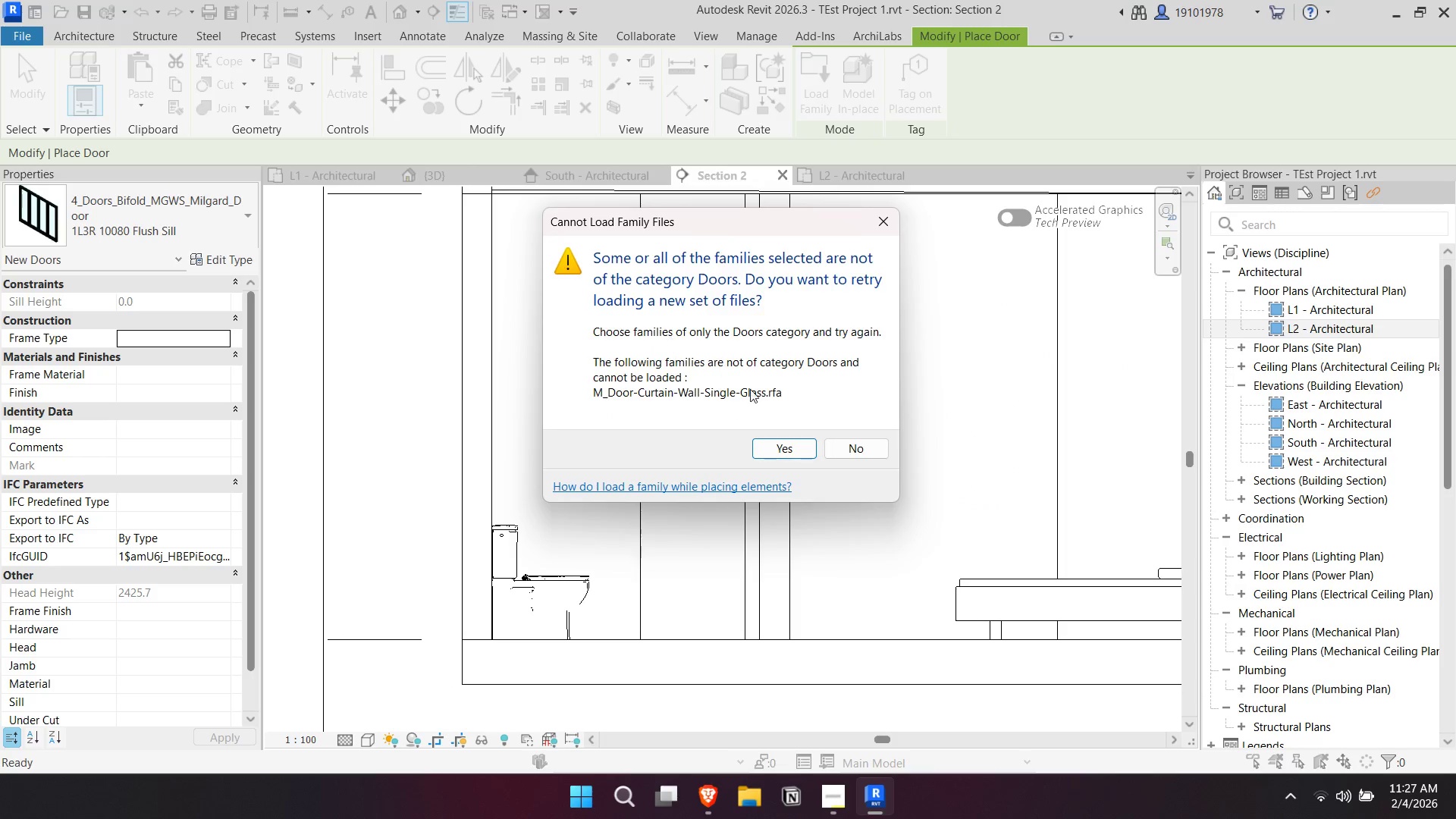 
left_click([785, 445])
 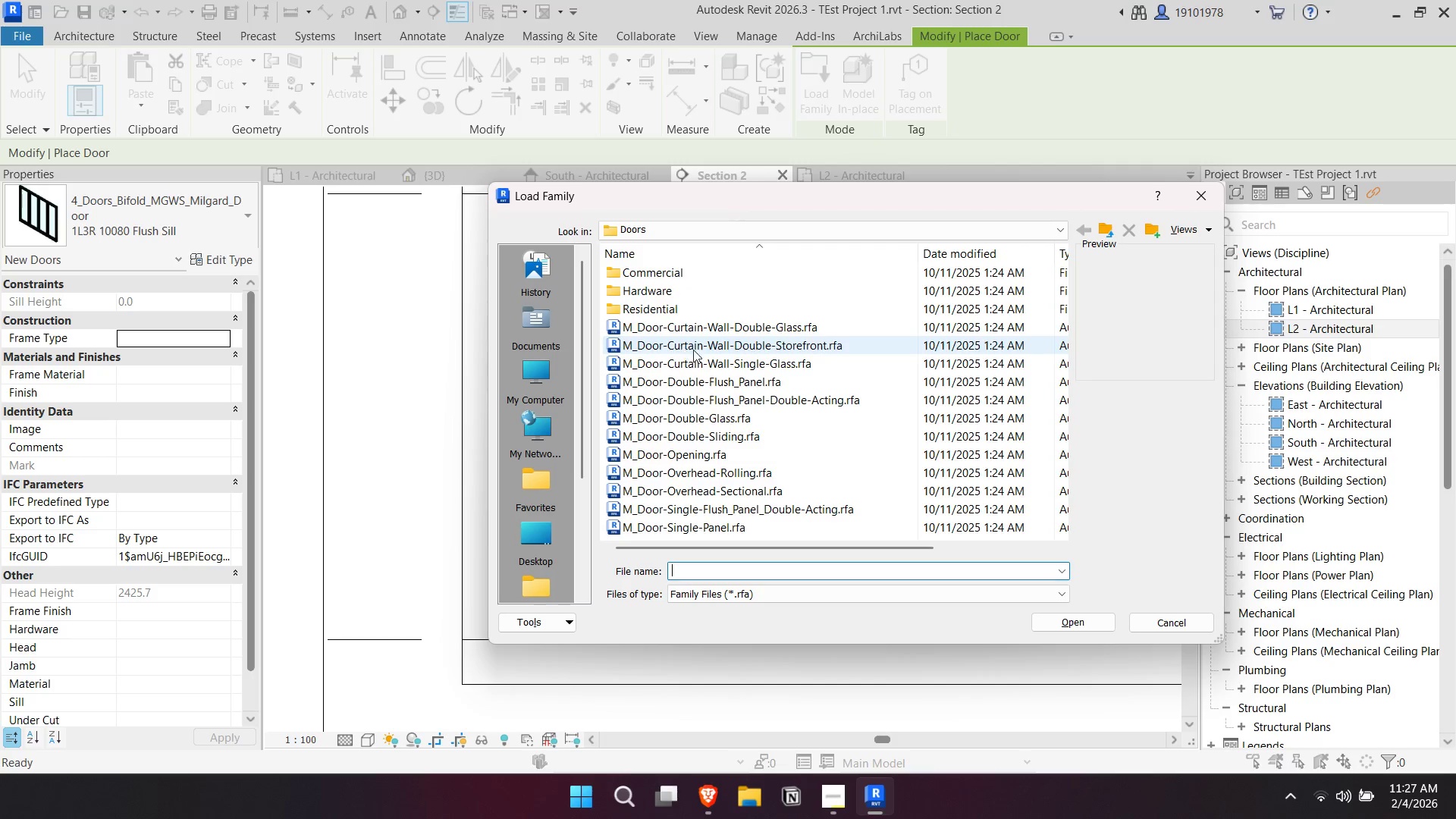 
key(Escape)
 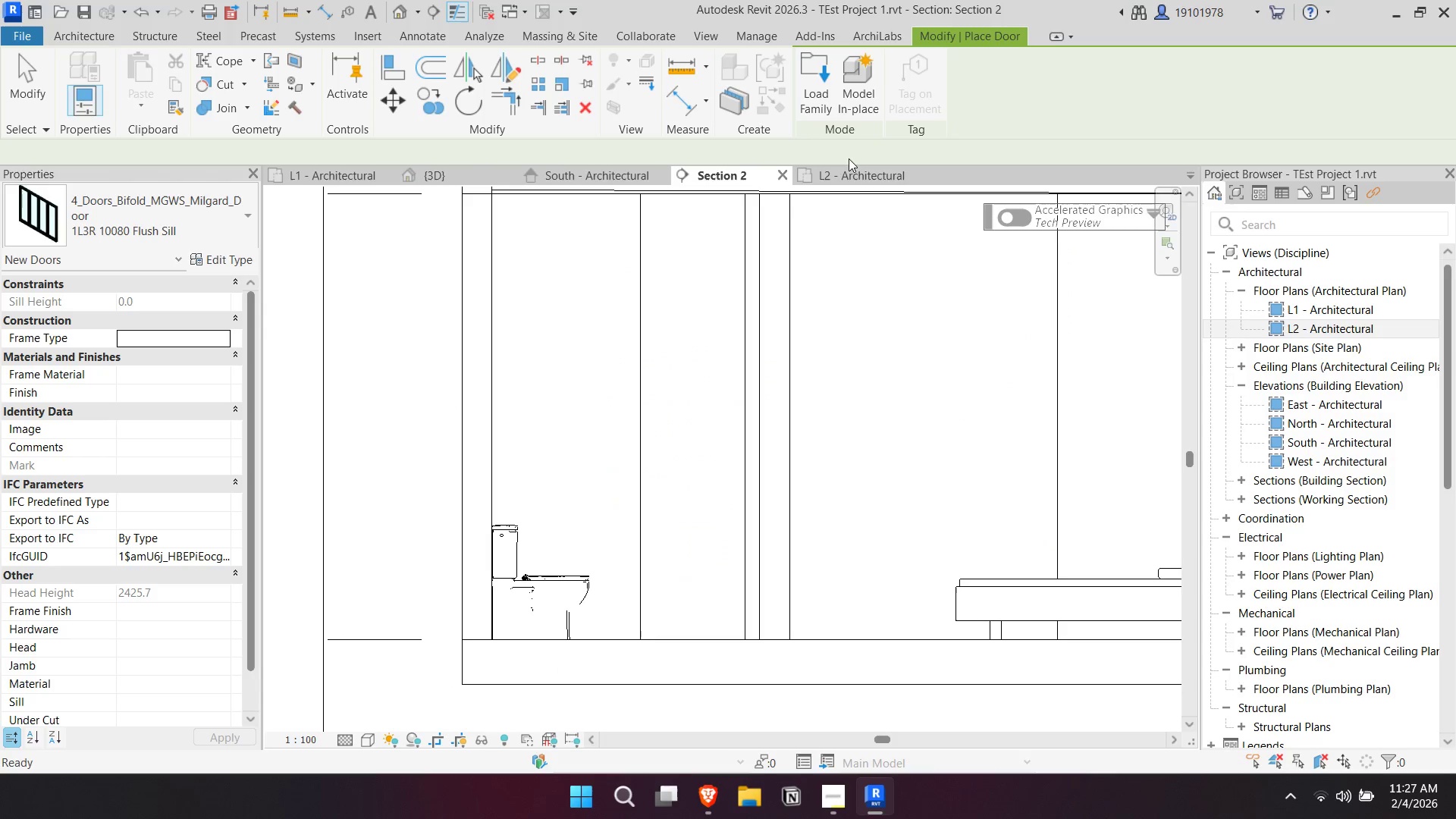 
key(Escape)
 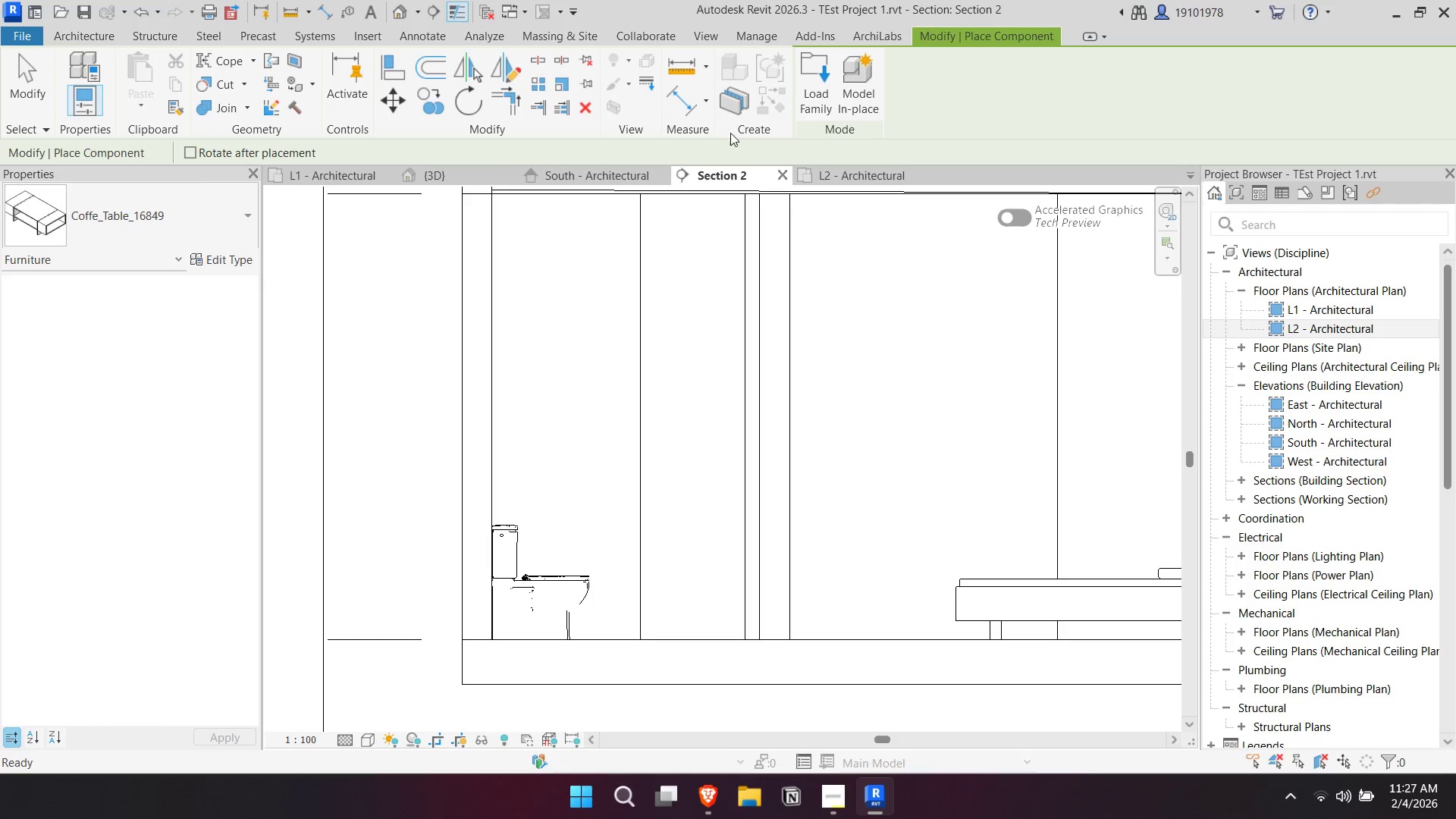 
left_click([817, 74])
 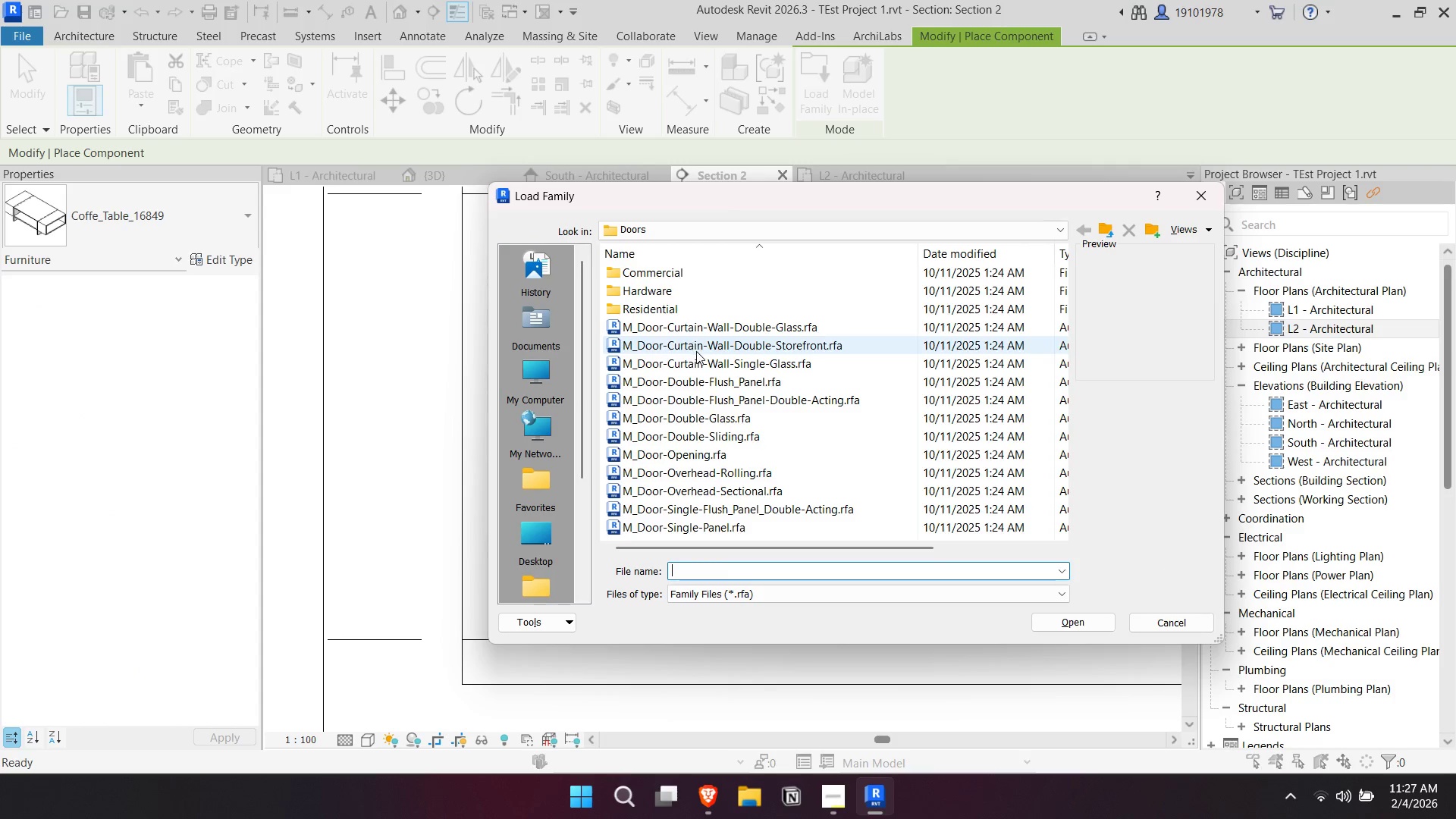 
double_click([703, 362])
 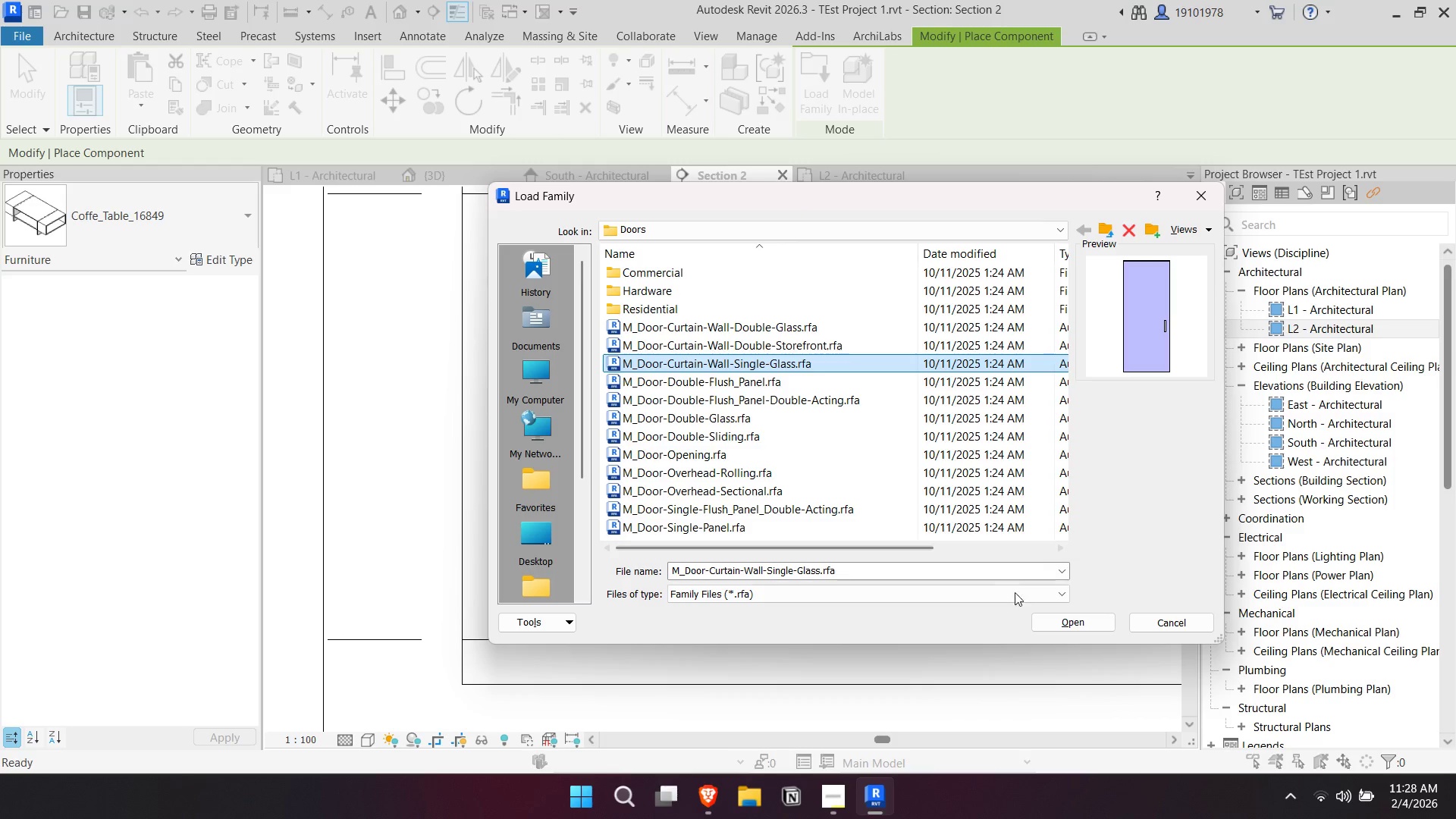 
left_click([1078, 613])
 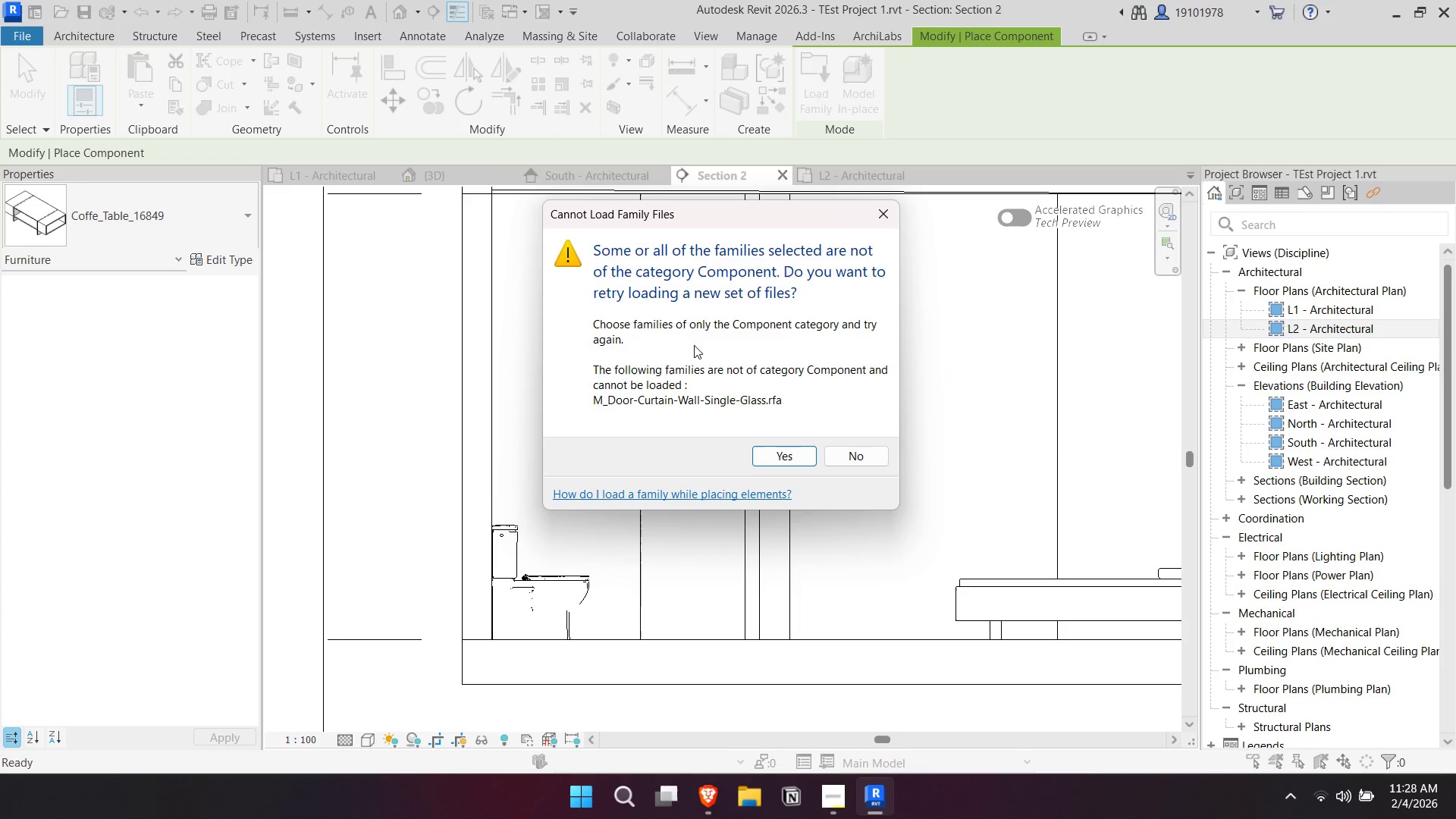 
key(Escape)
 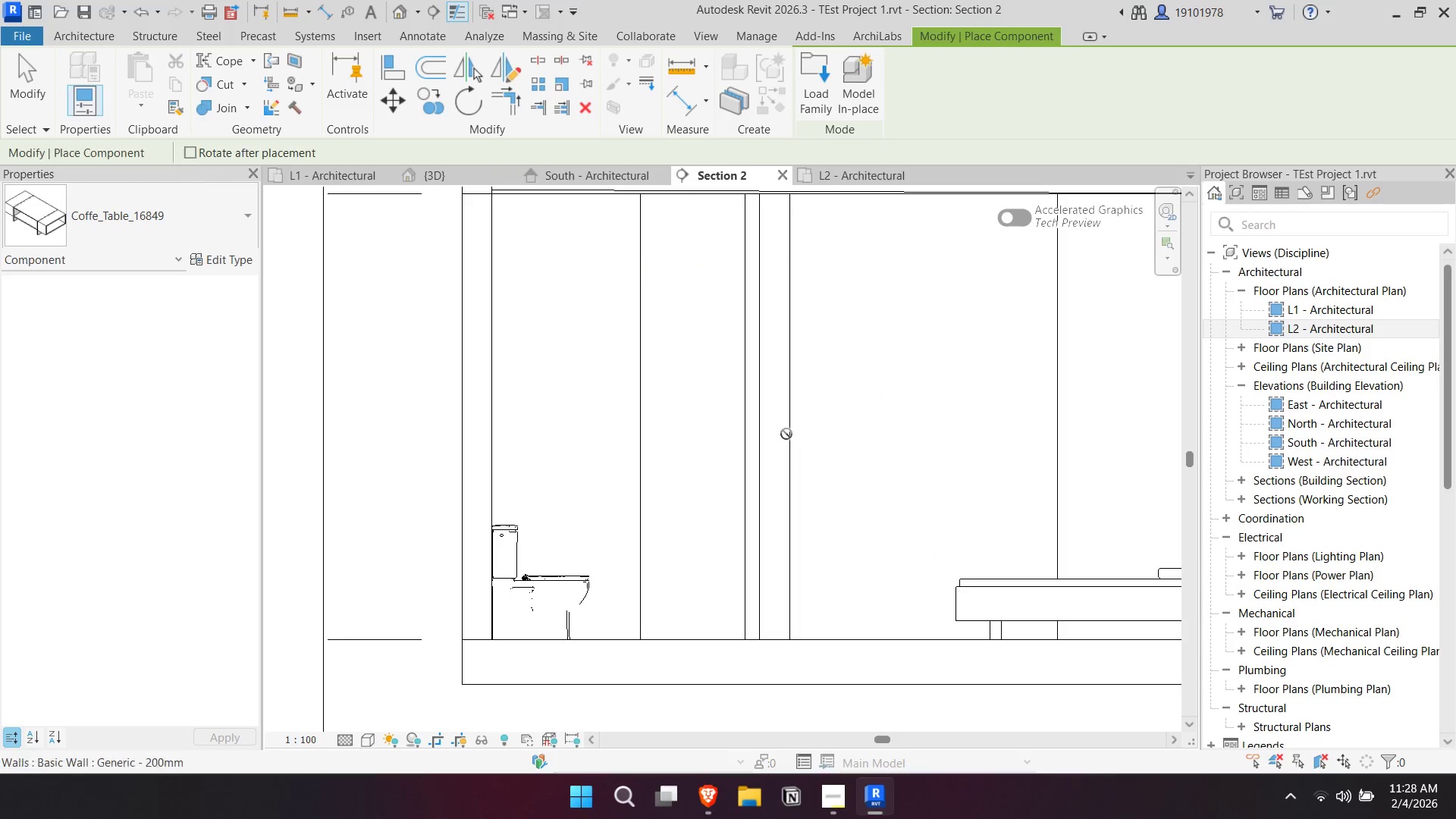 
key(Escape)
 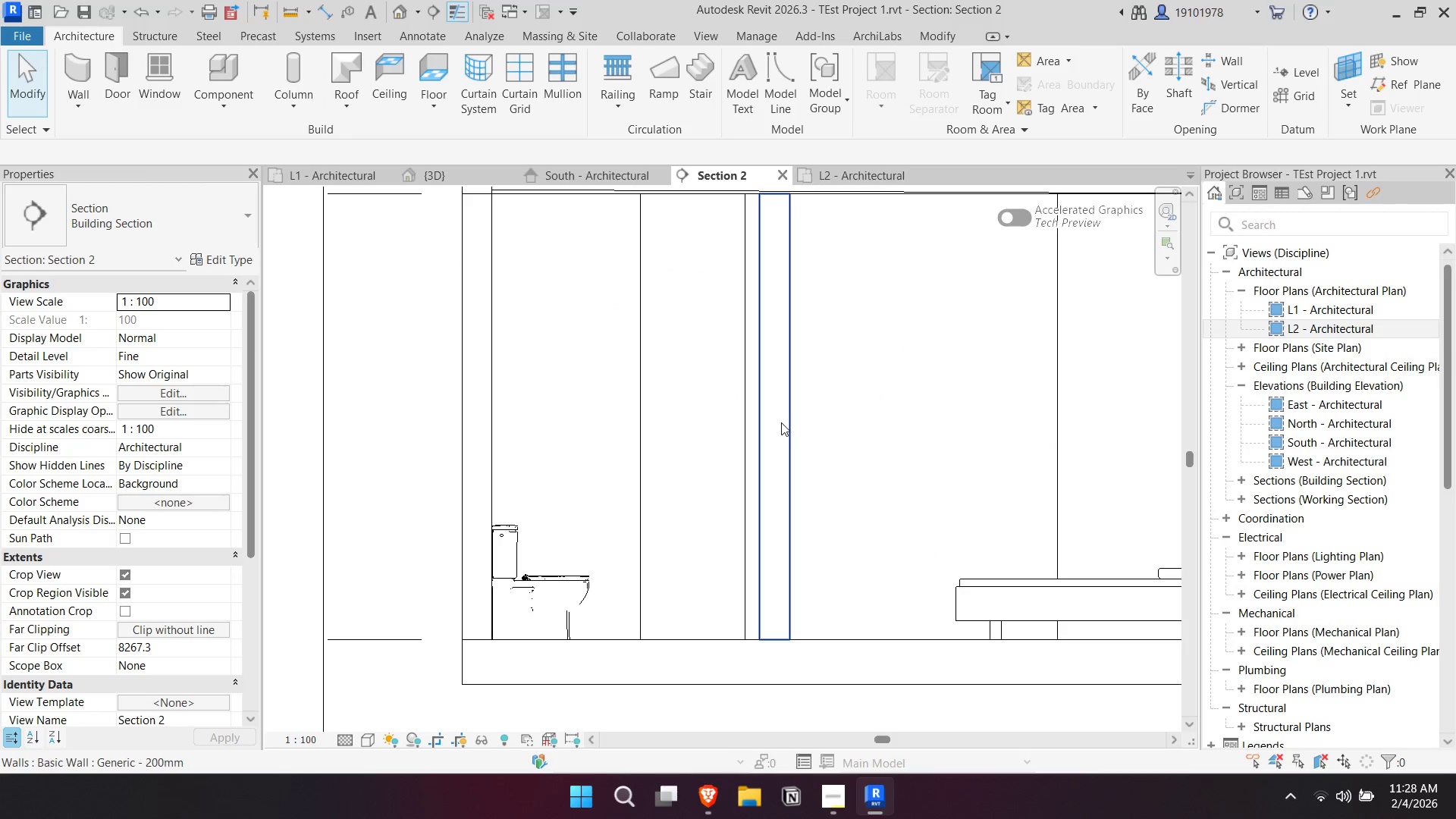 
key(Escape)
 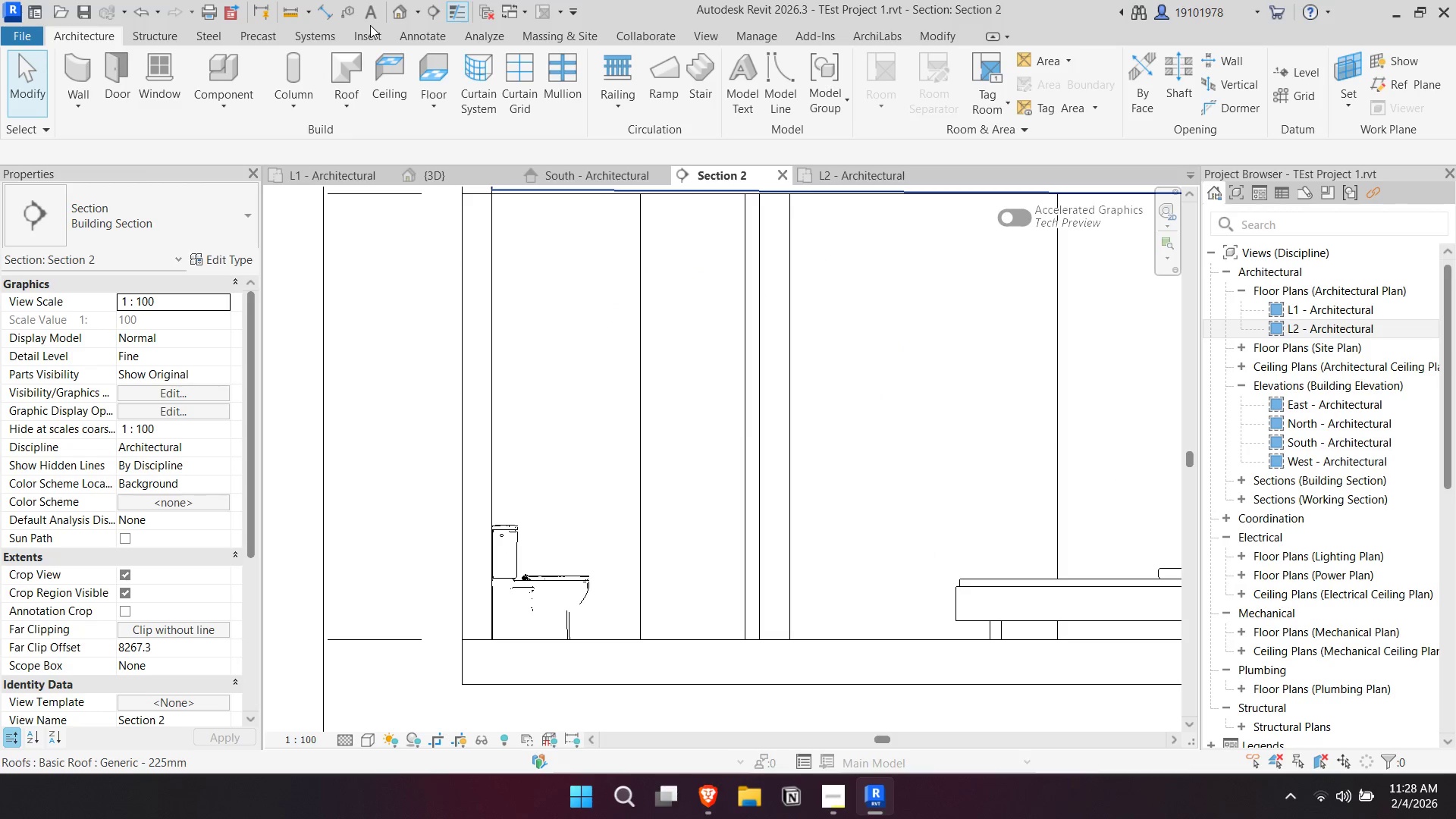 
double_click([375, 32])
 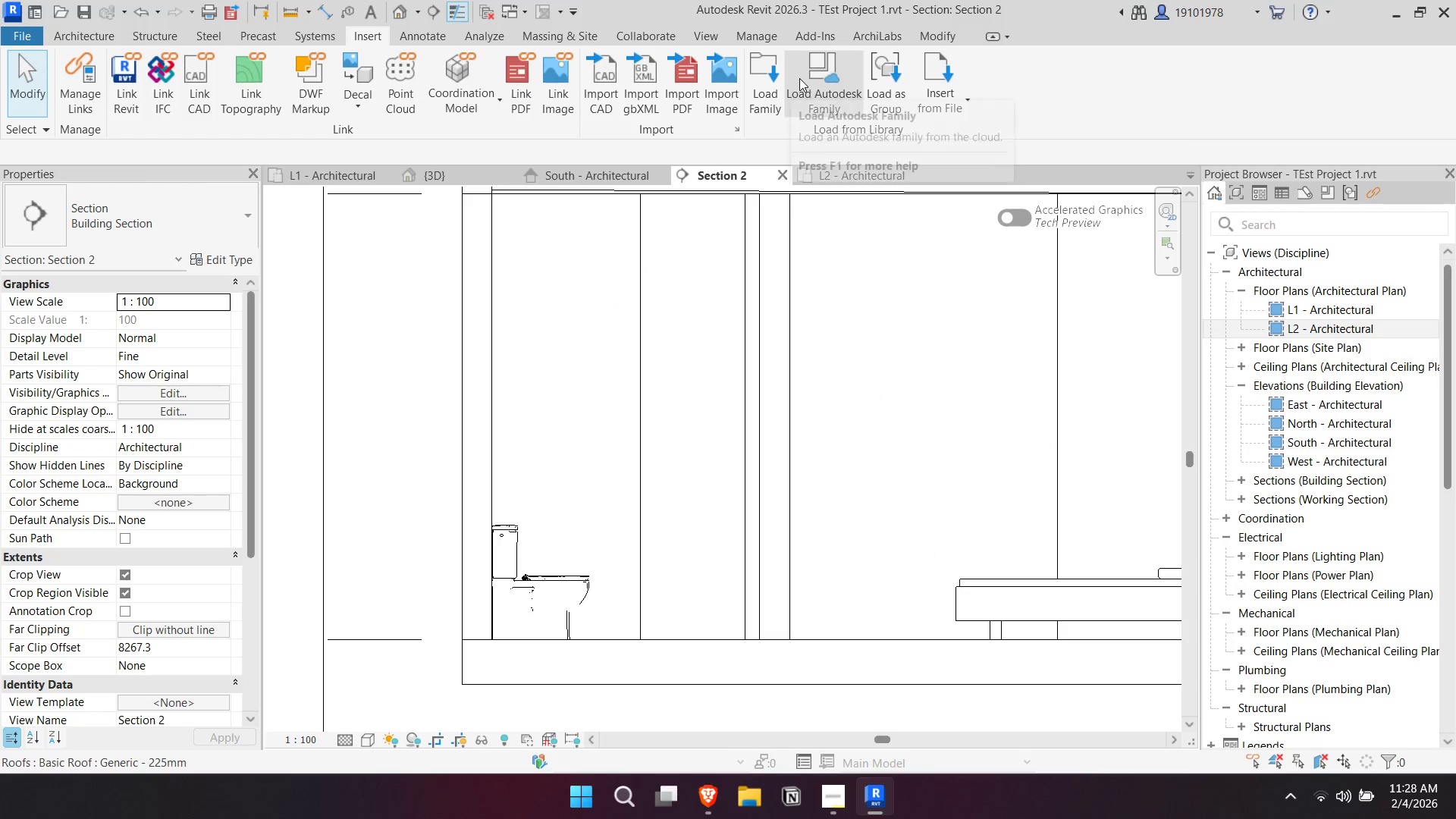 
left_click([783, 77])
 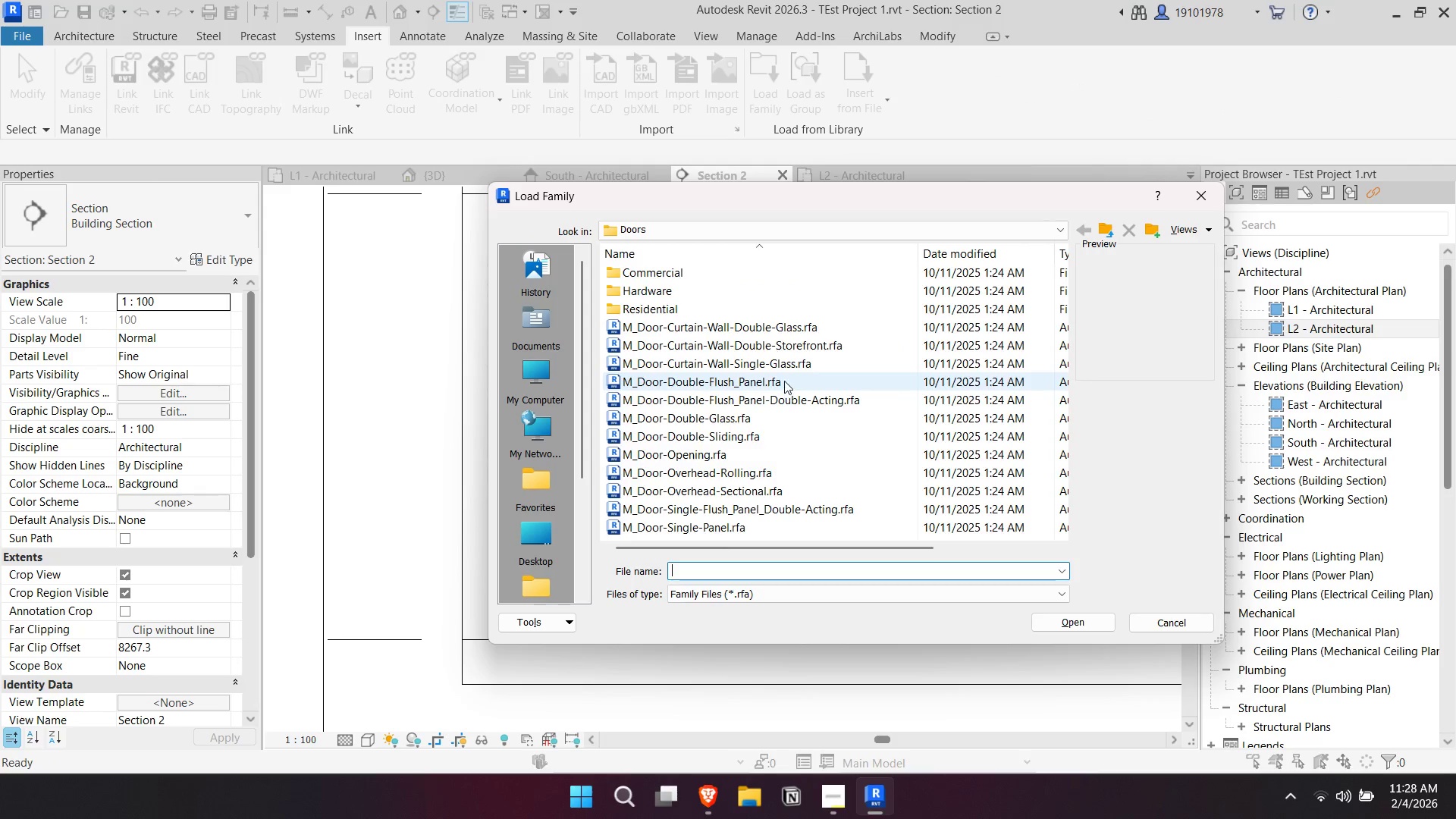 
double_click([788, 366])
 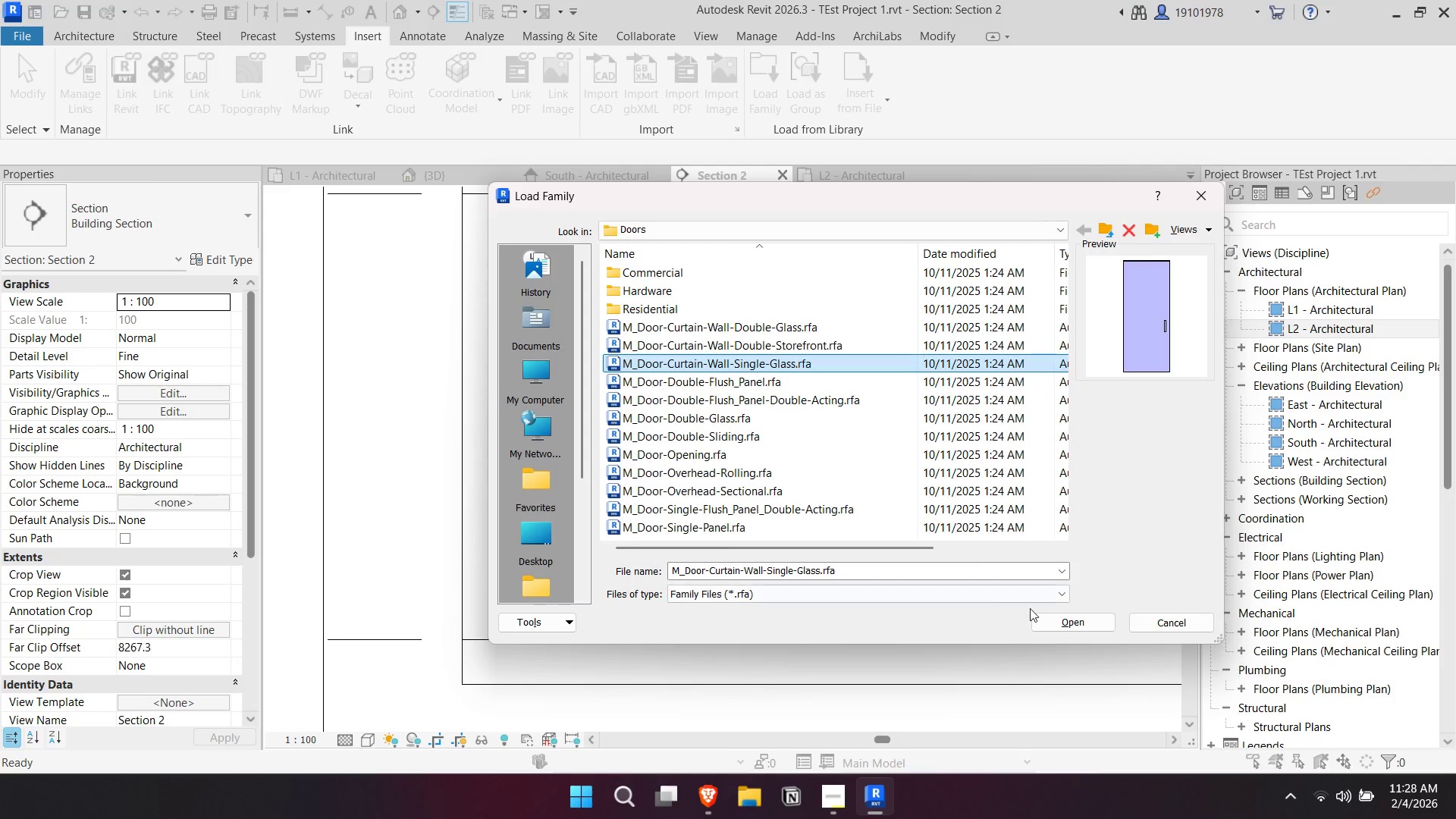 
left_click([1062, 616])
 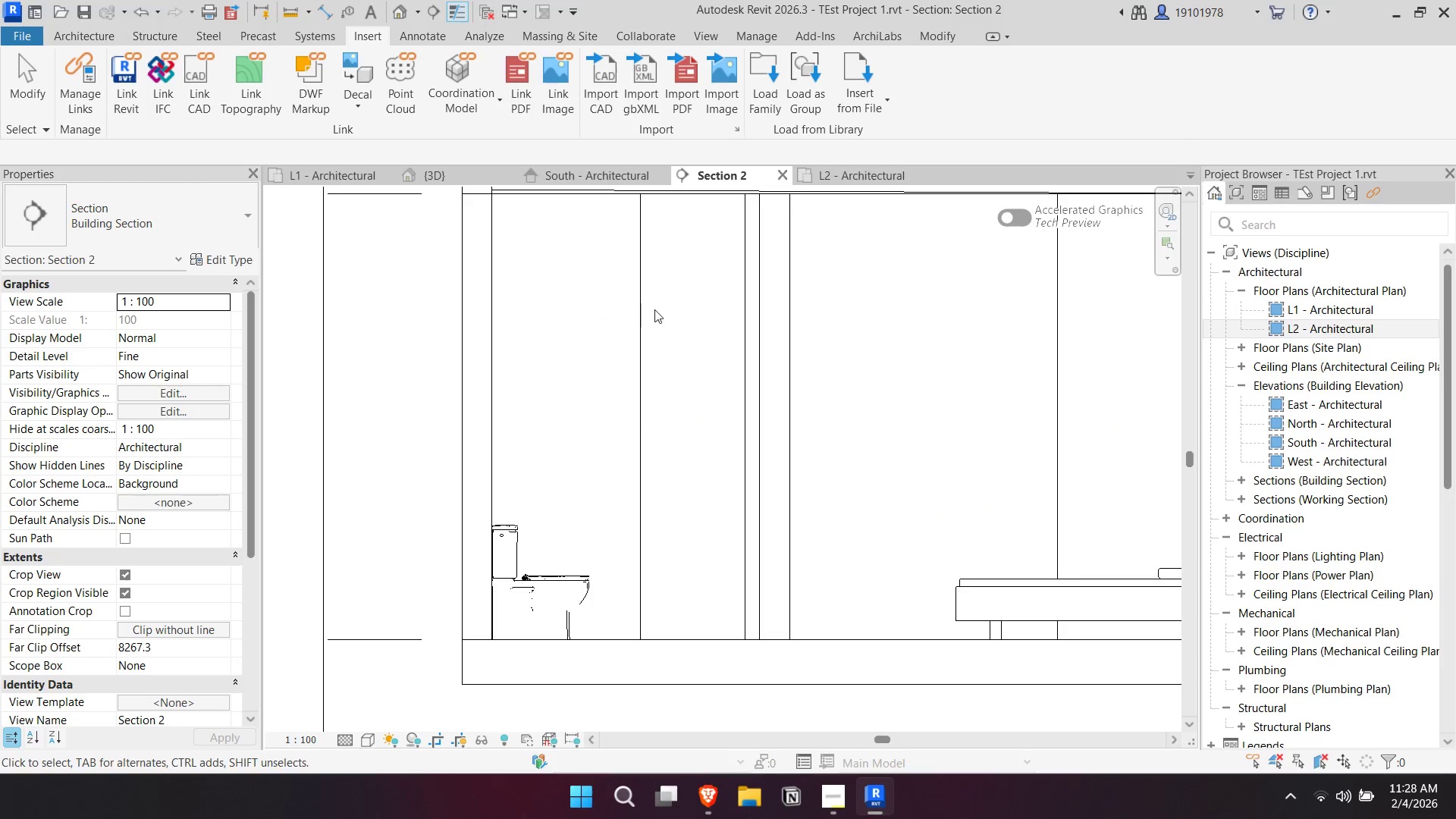 
key(Escape)
 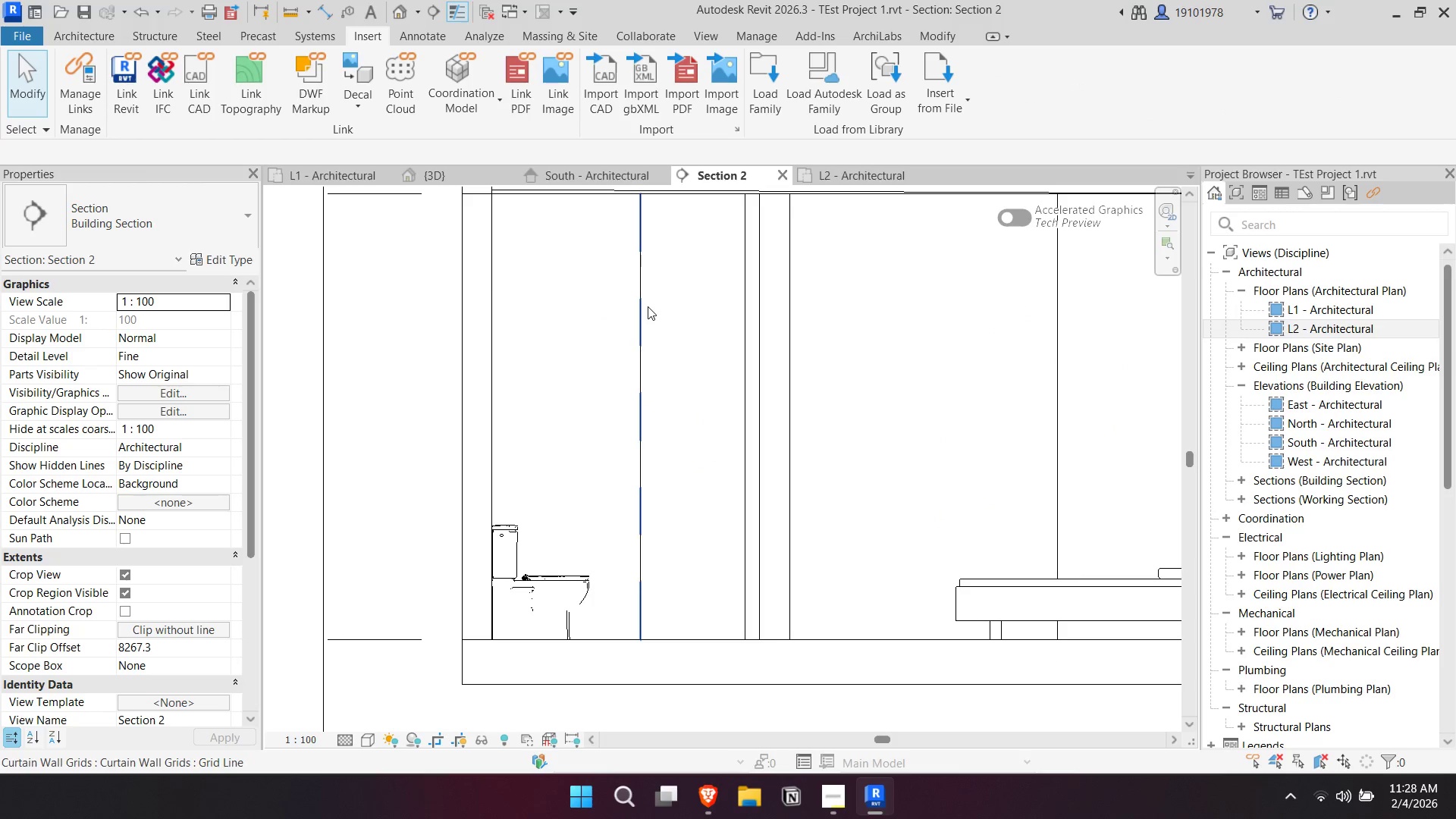 
key(Tab)
 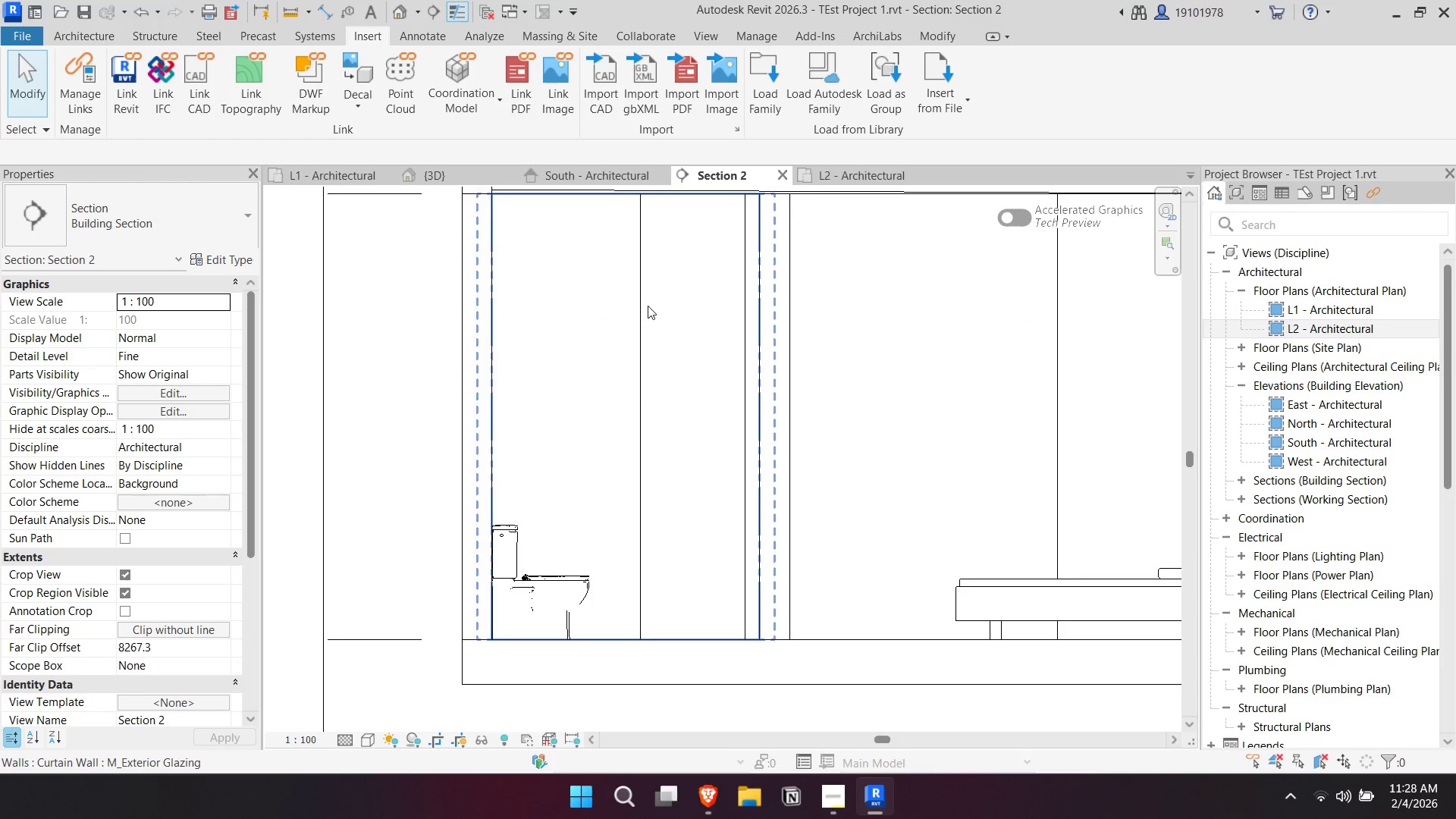 
key(Tab)
 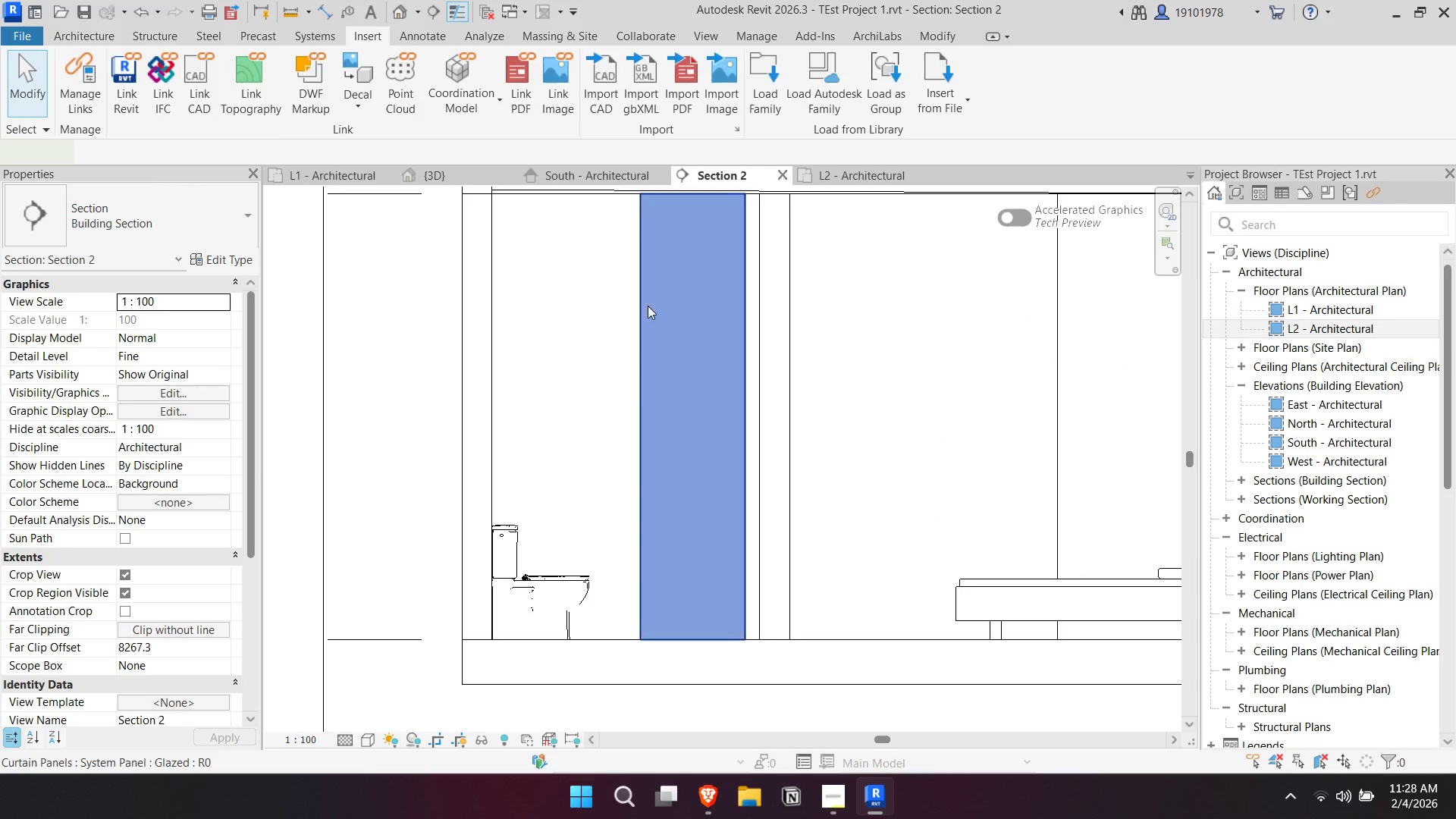 
left_click_drag(start_coordinate=[648, 306], to_coordinate=[209, 217])
 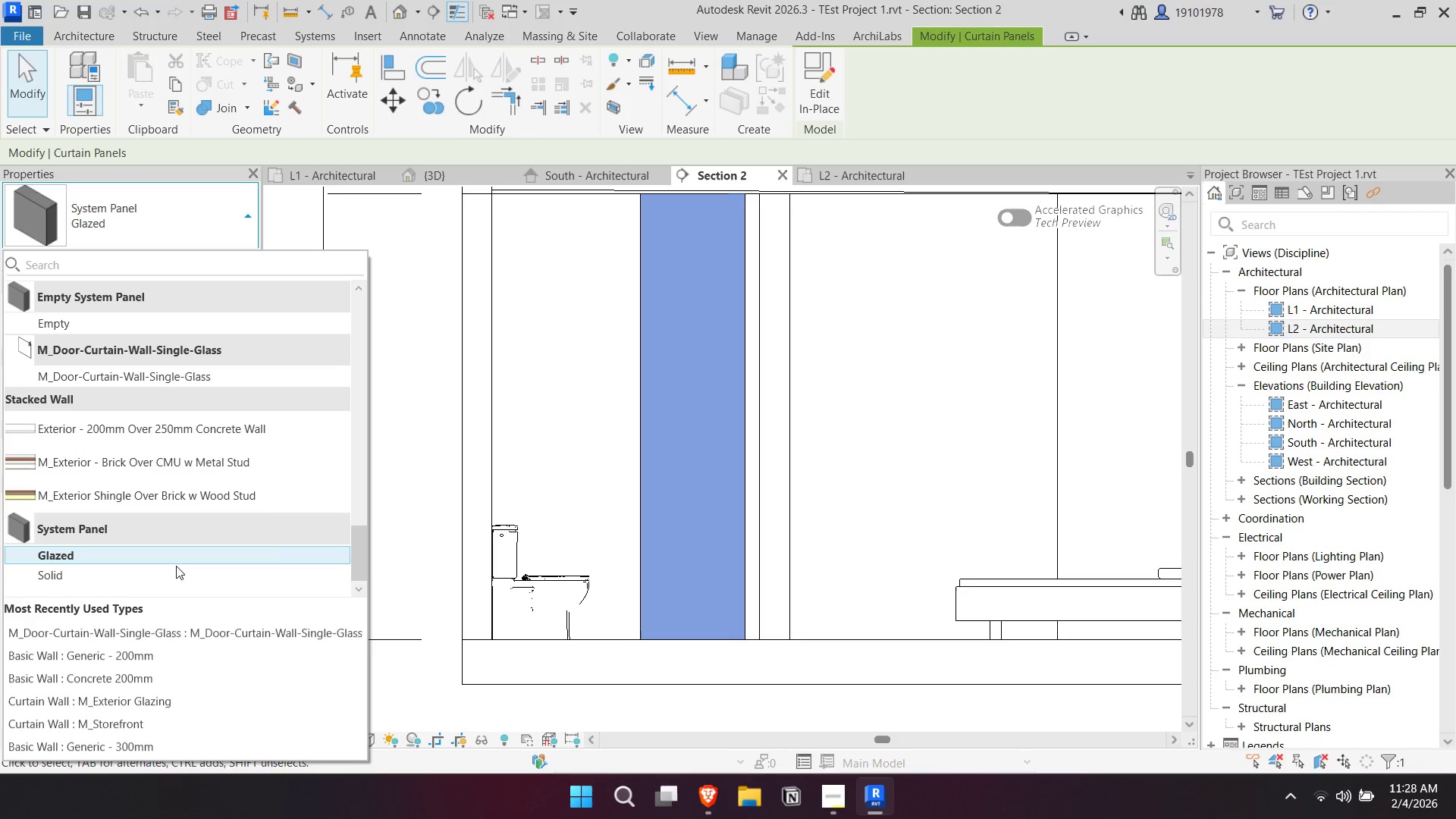 
left_click([209, 217])
 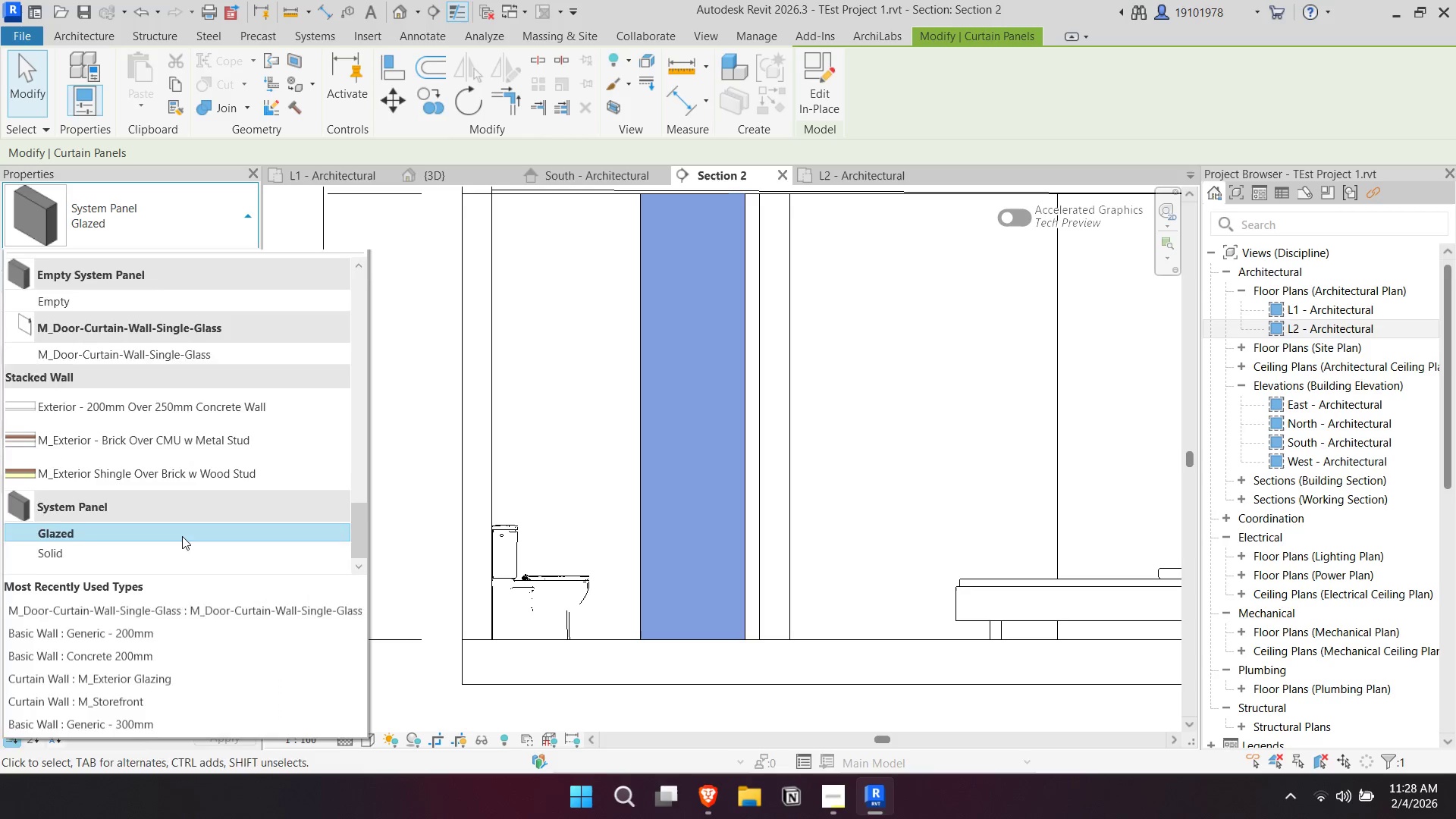 
scroll: coordinate [176, 567], scroll_direction: down, amount: 6.0
 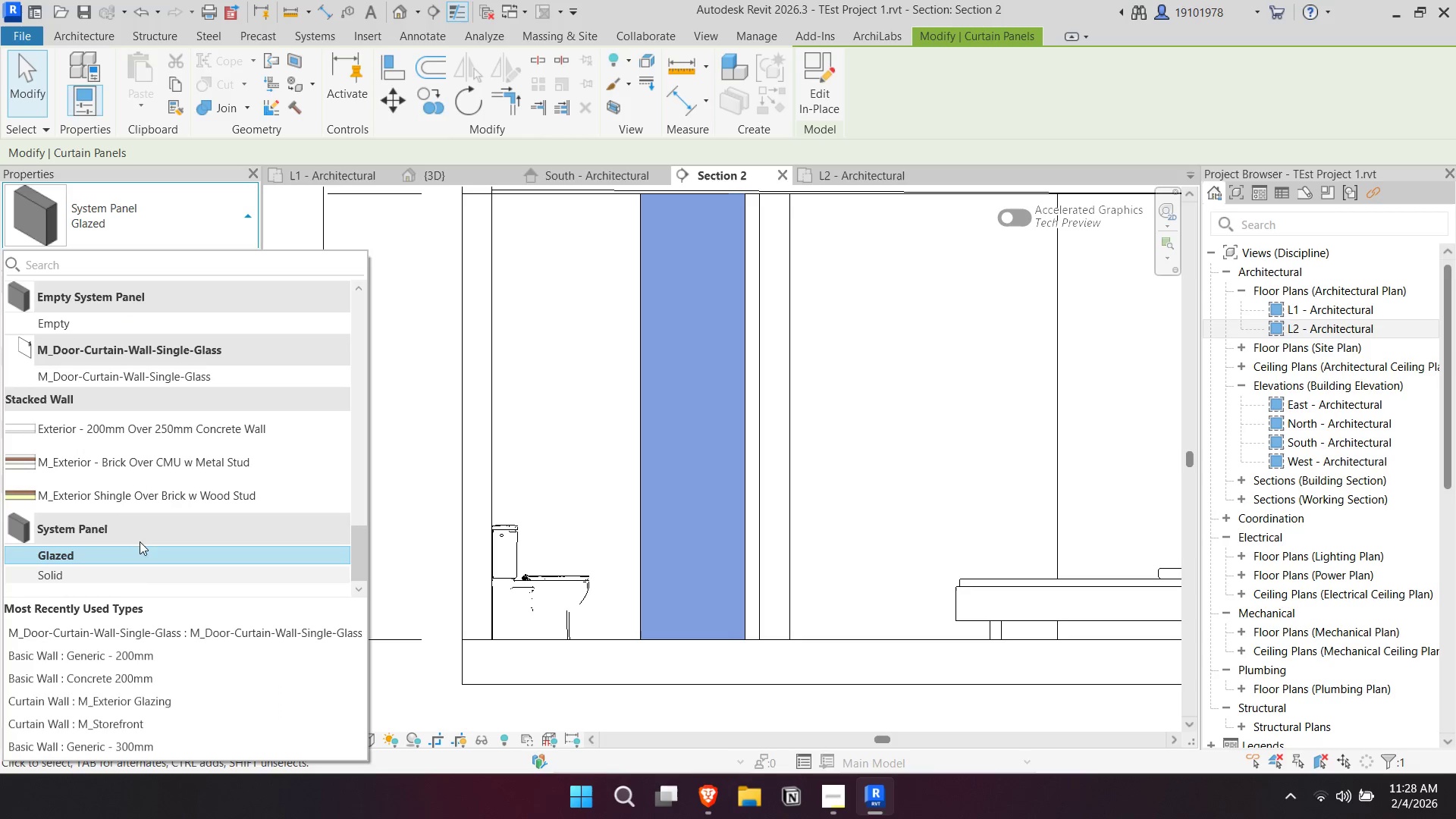 
scroll: coordinate [137, 482], scroll_direction: up, amount: 2.0
 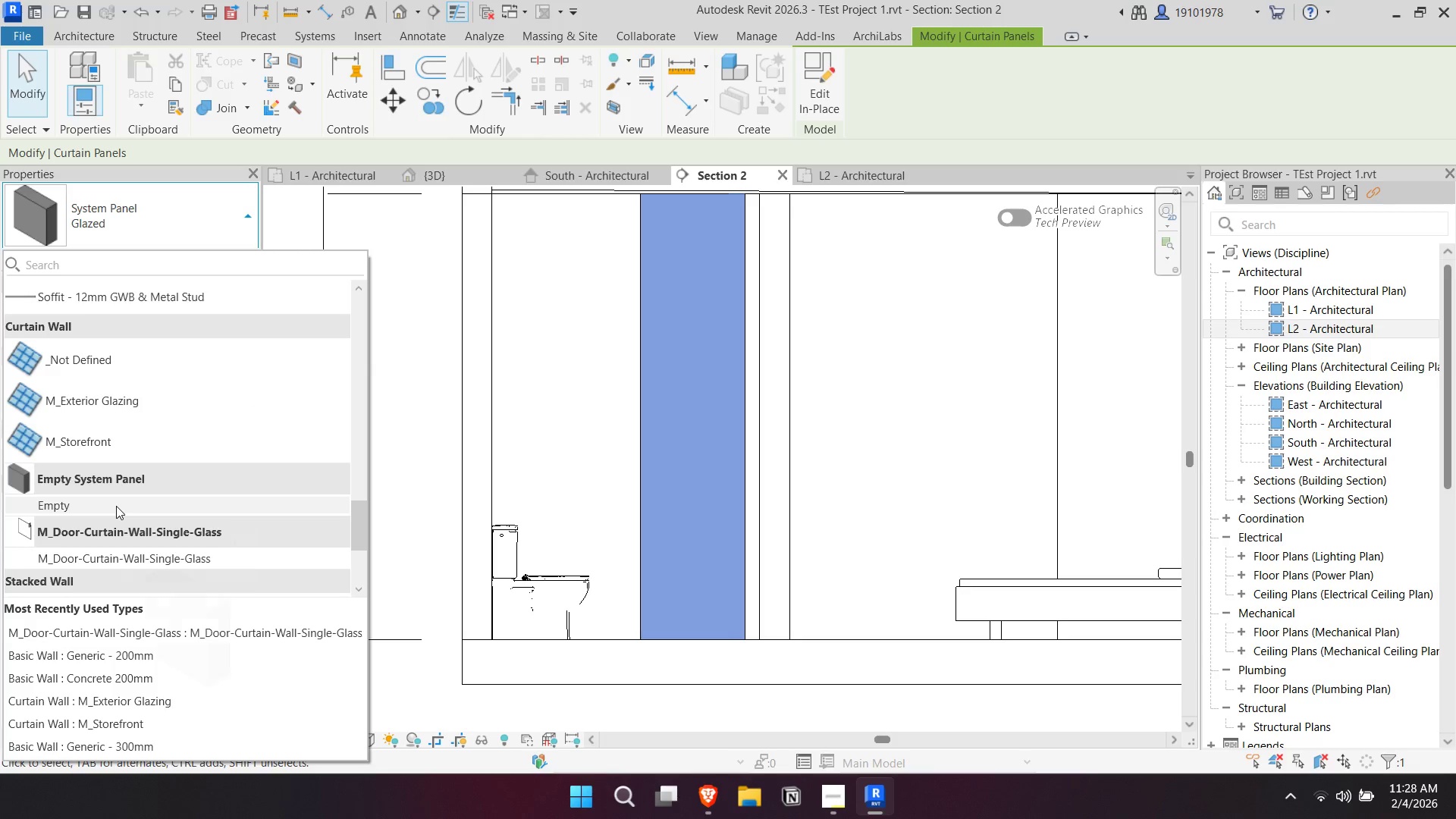 
left_click([121, 556])
 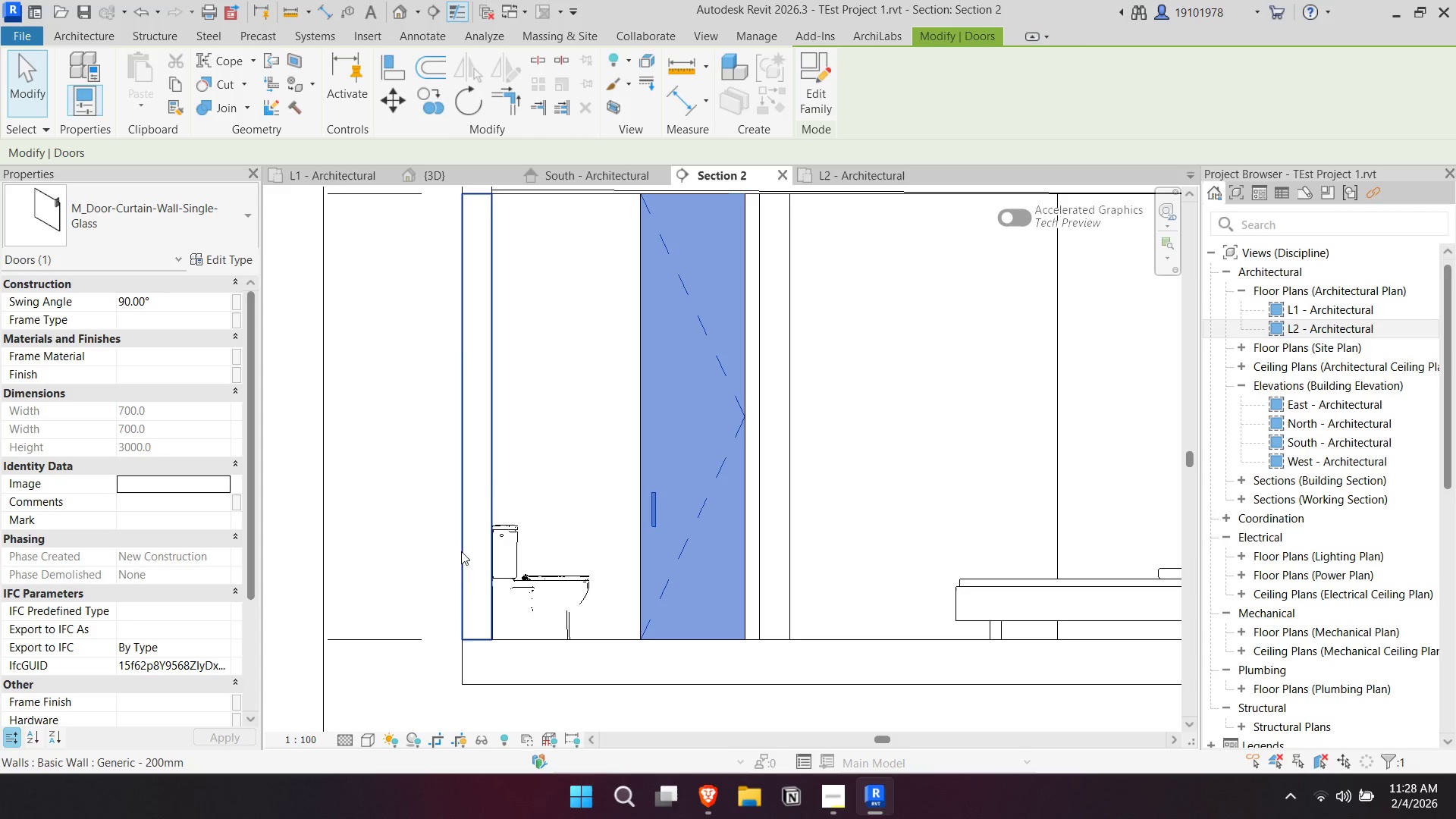 
key(Escape)
 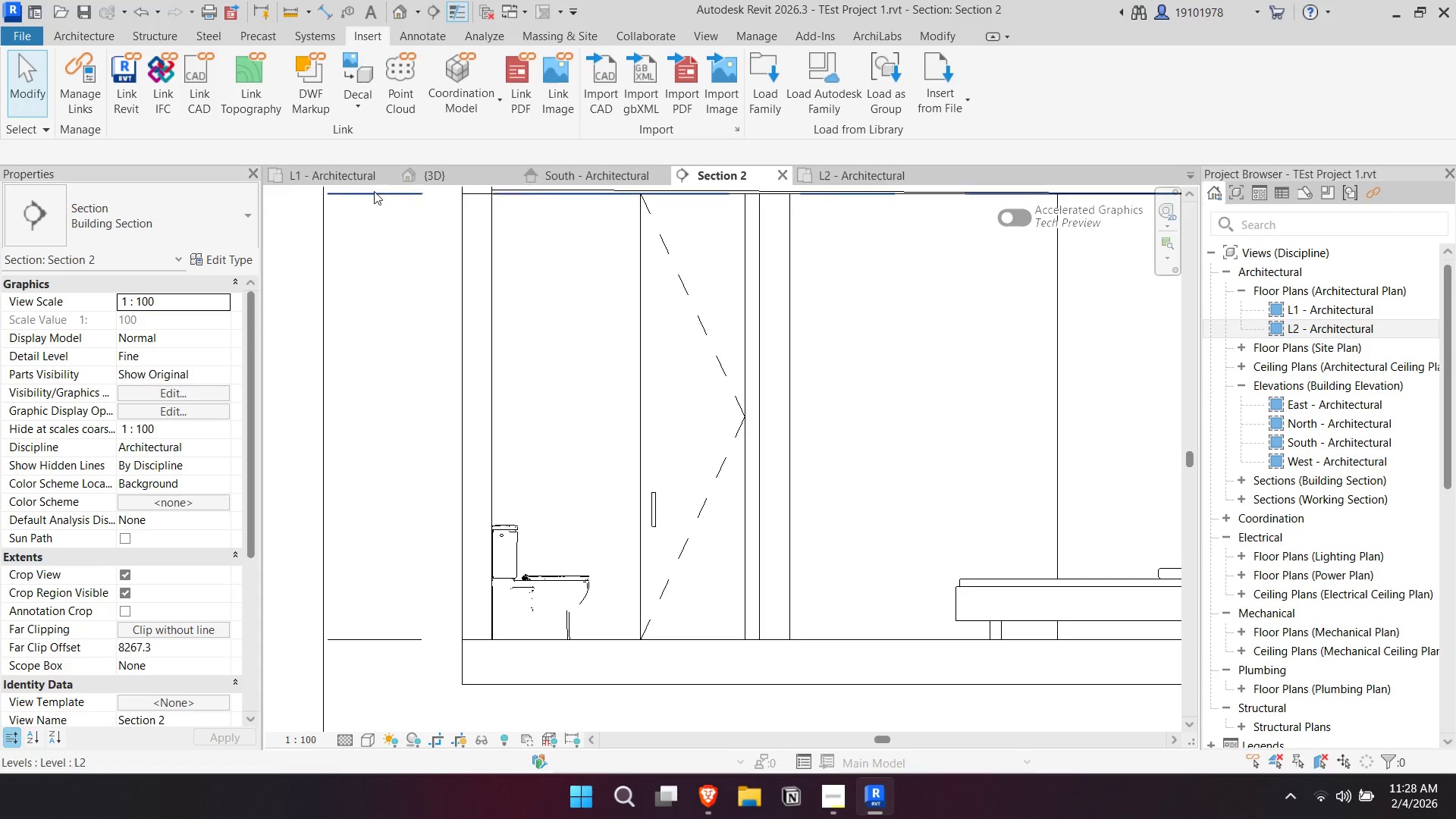 
key(Escape)
 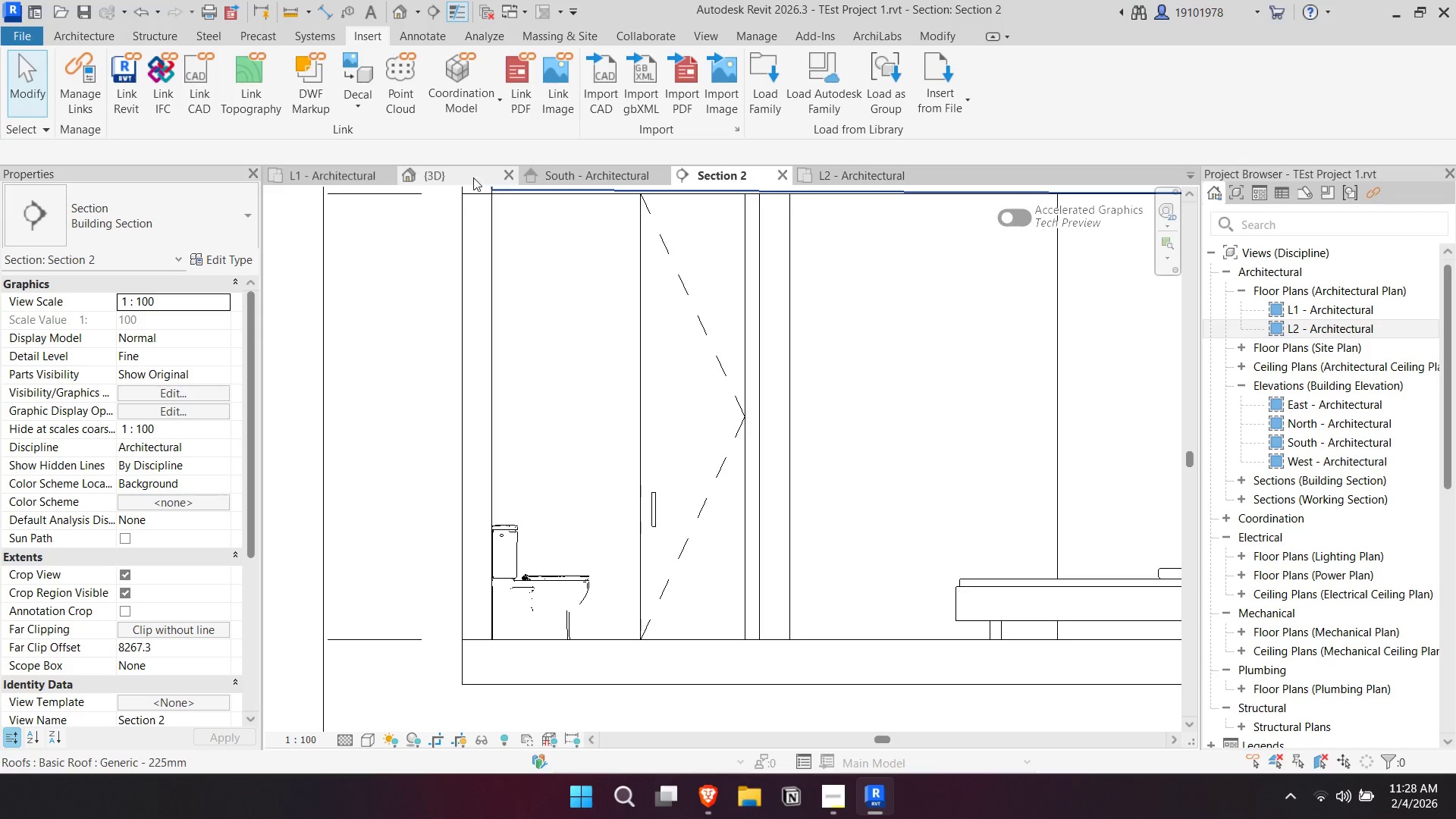 
left_click([450, 174])
 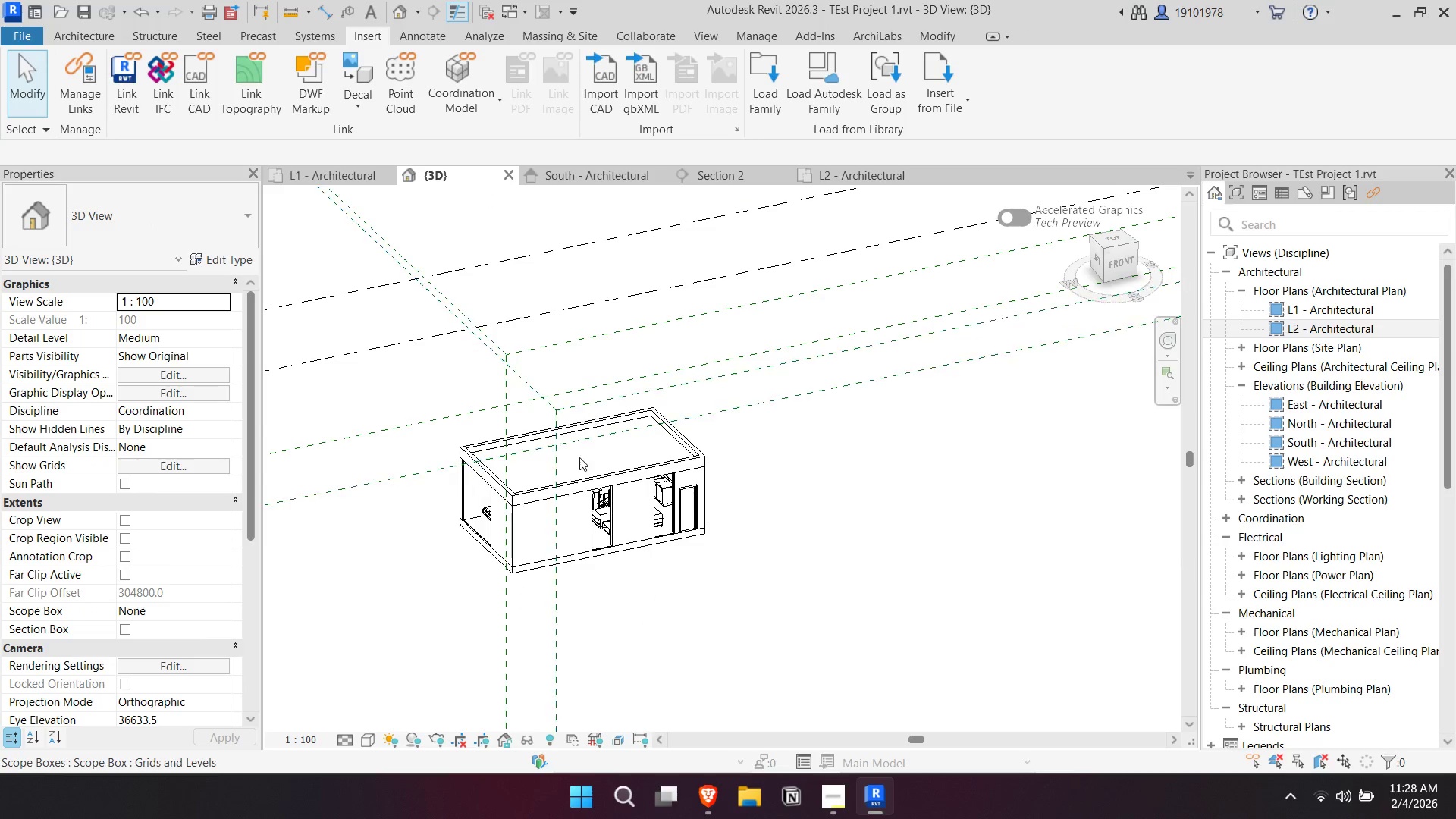 
scroll: coordinate [510, 566], scroll_direction: up, amount: 10.0
 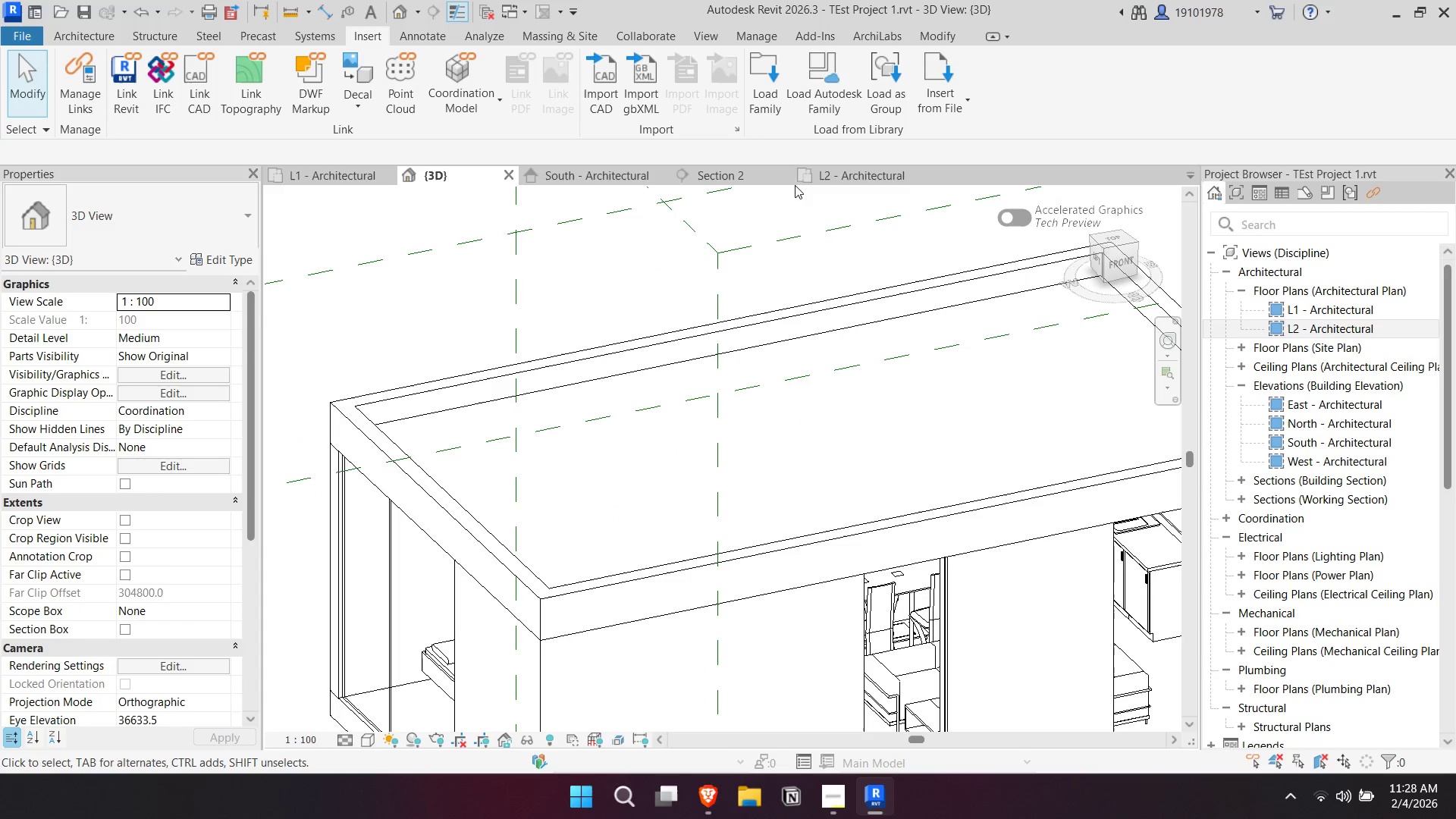 
left_click([843, 170])
 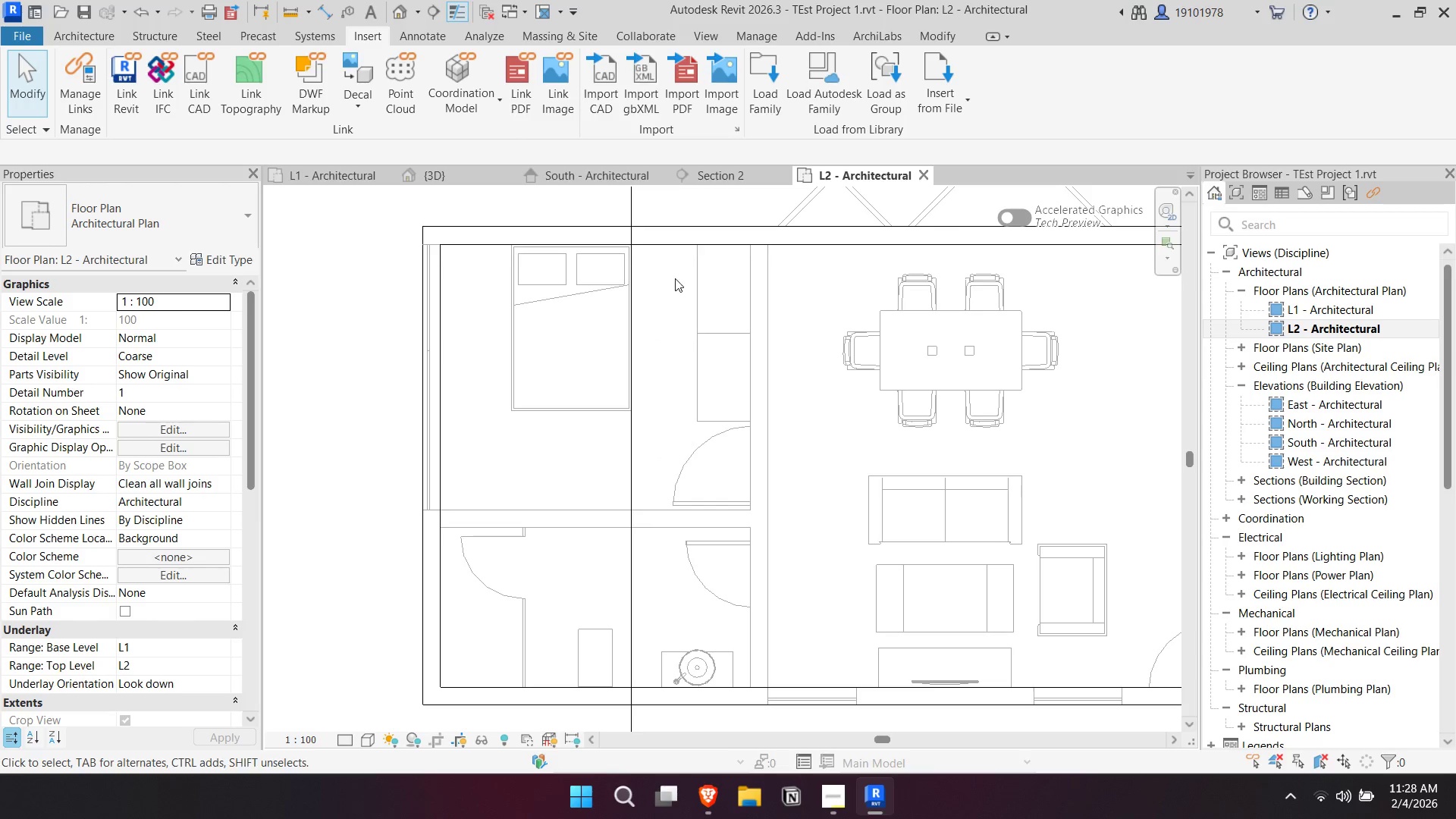 
key(Escape)
 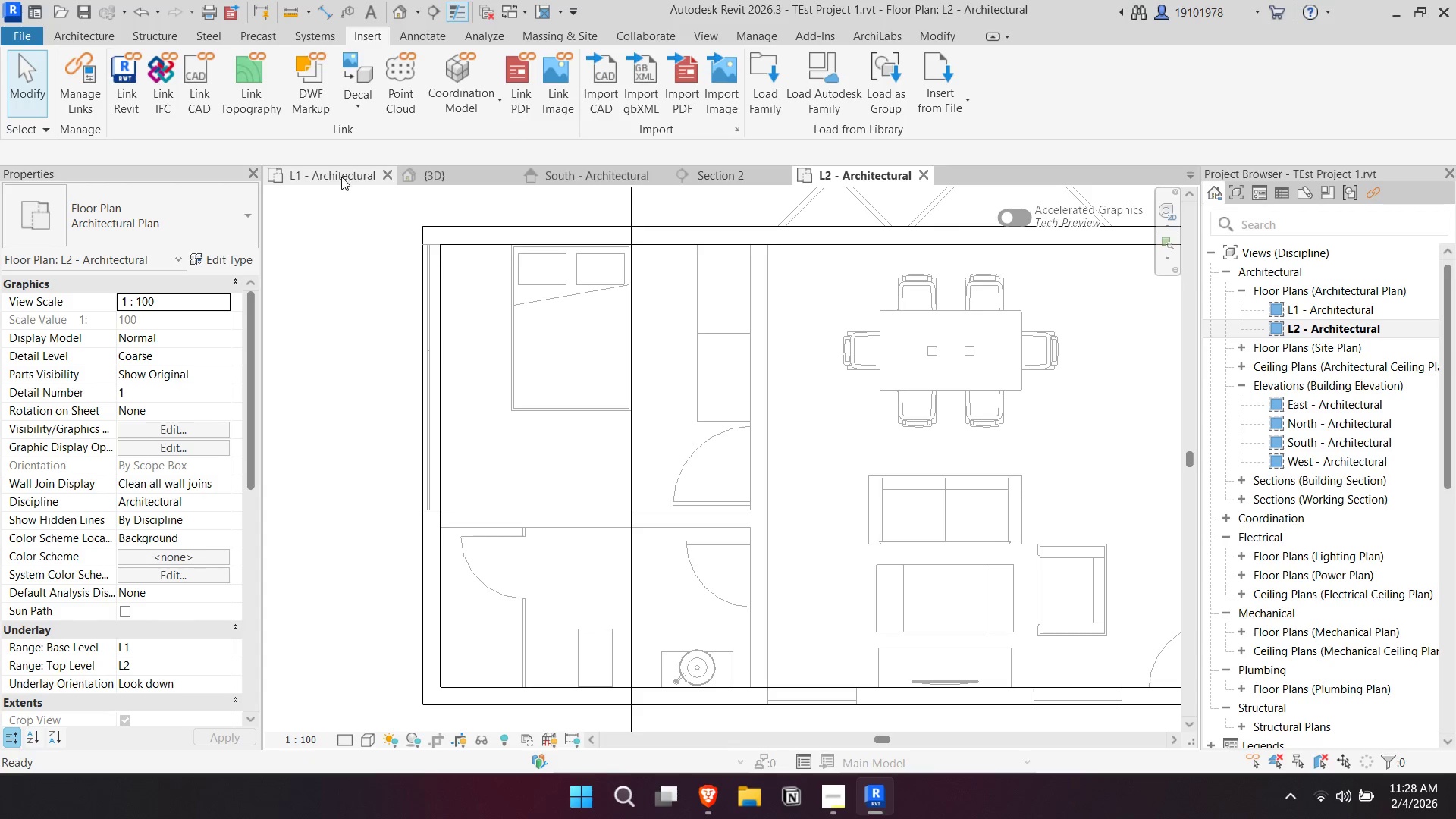 
left_click([330, 175])
 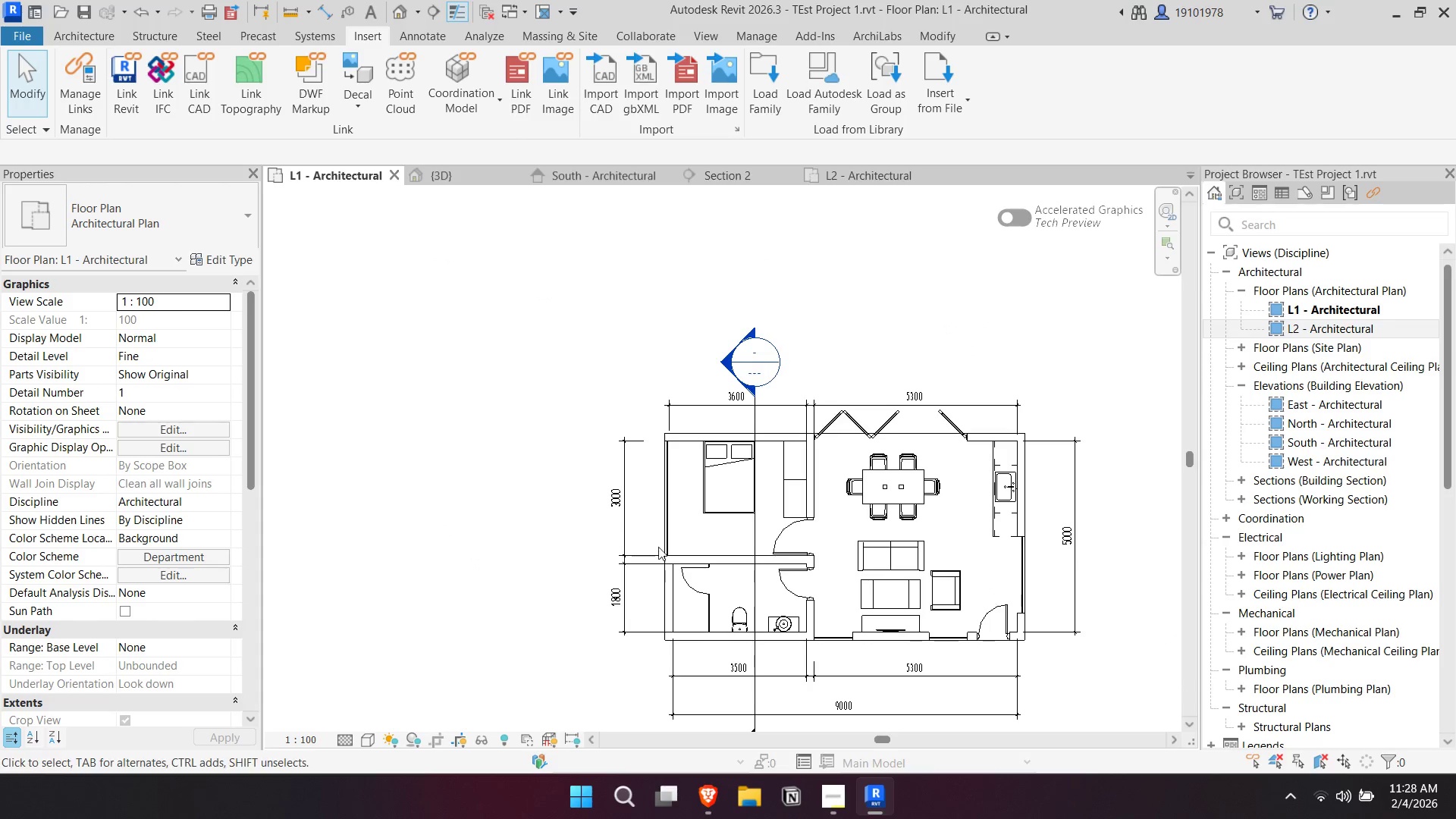 
scroll: coordinate [703, 604], scroll_direction: up, amount: 3.0
 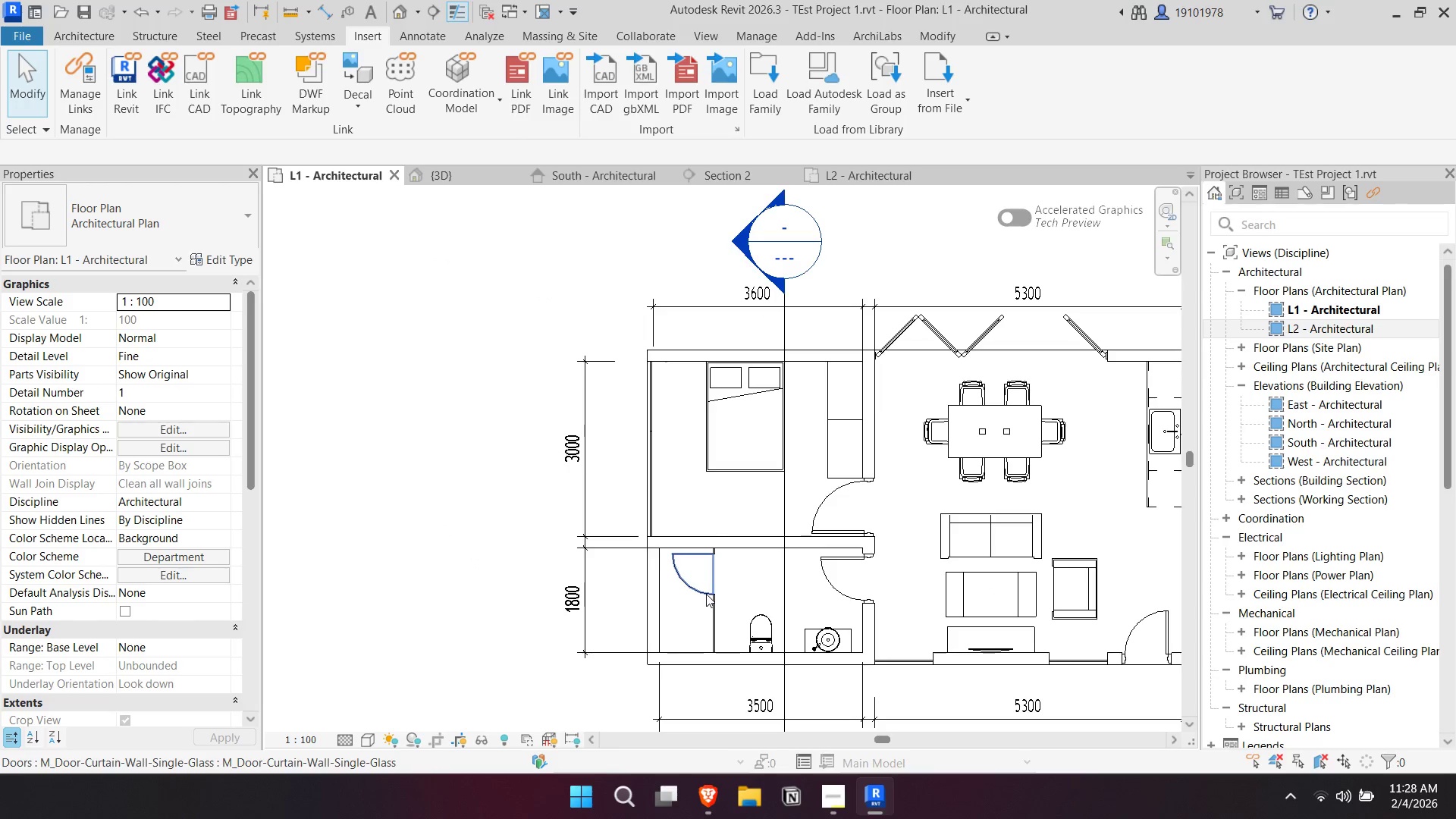 
key(Escape)
 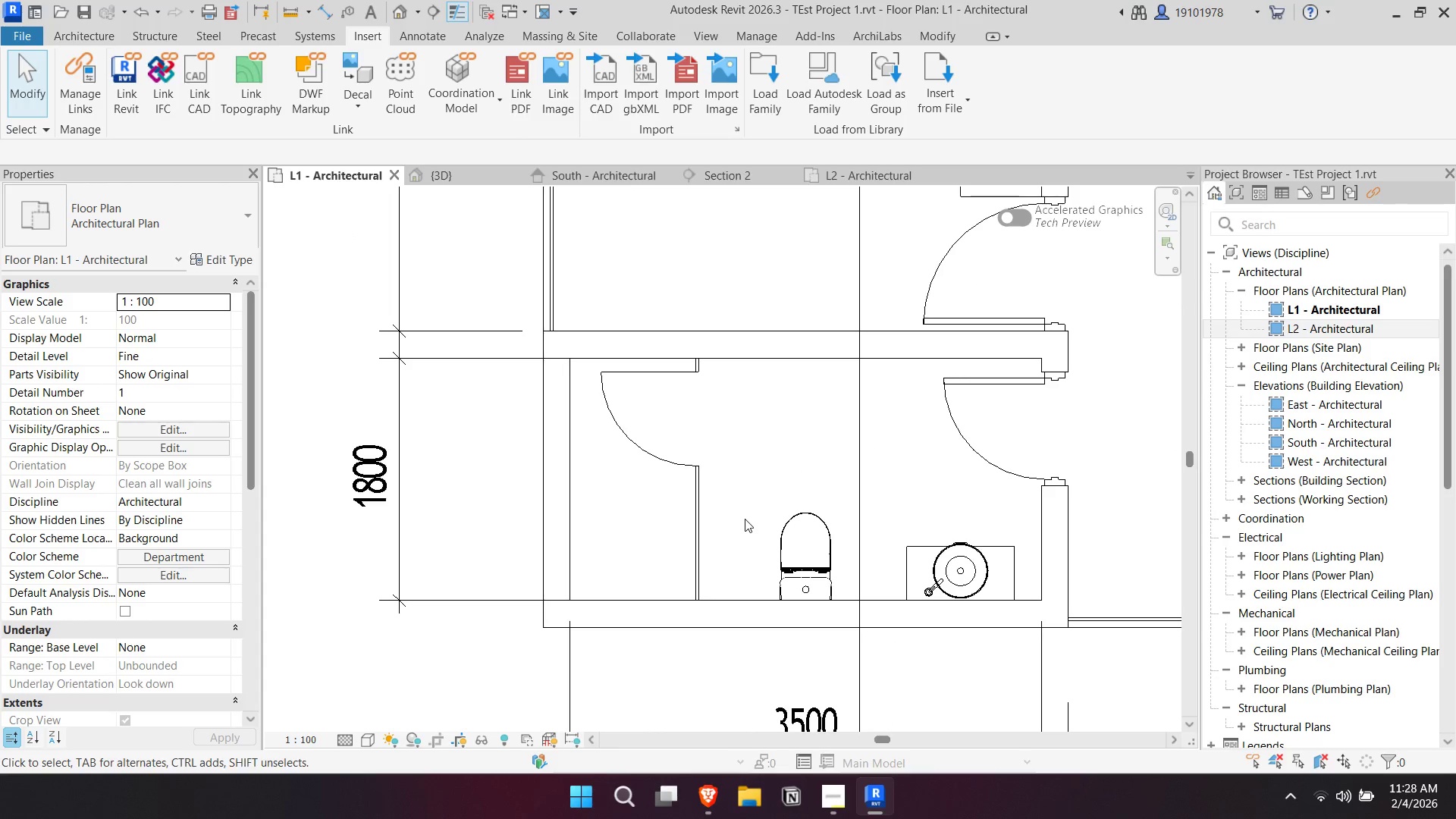 
scroll: coordinate [726, 546], scroll_direction: up, amount: 6.0
 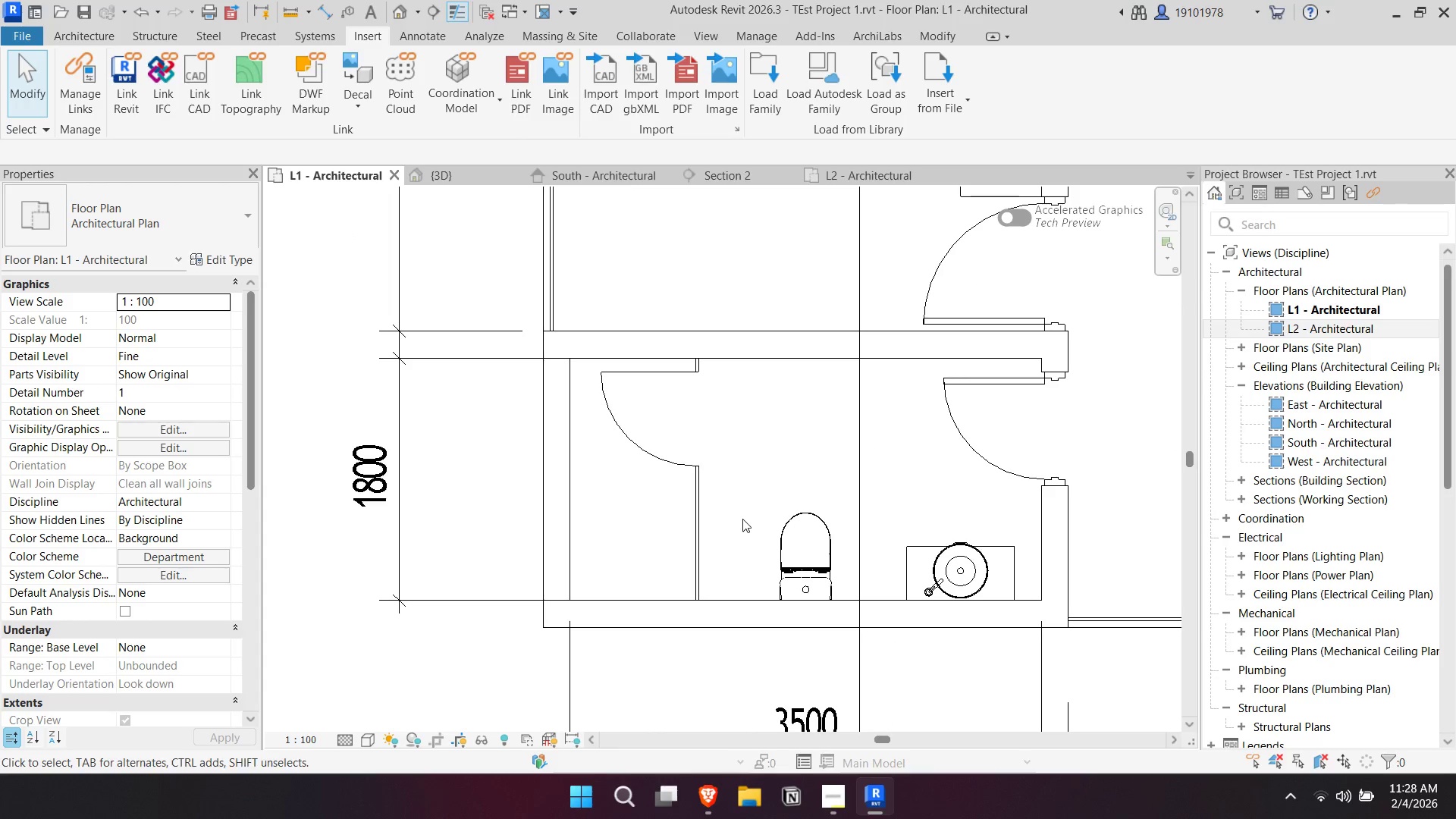 
key(Escape)
 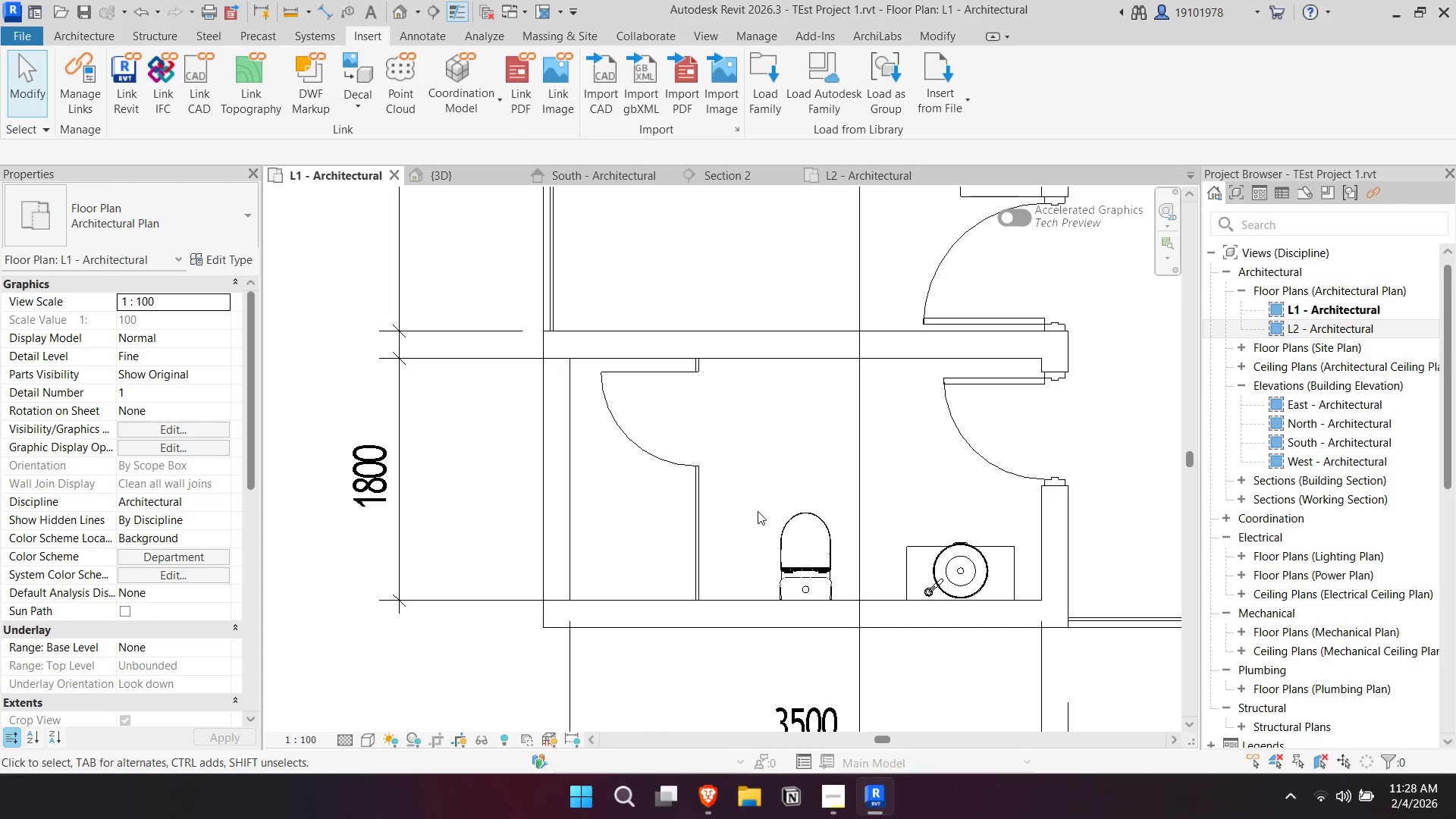 
scroll: coordinate [776, 502], scroll_direction: down, amount: 10.0
 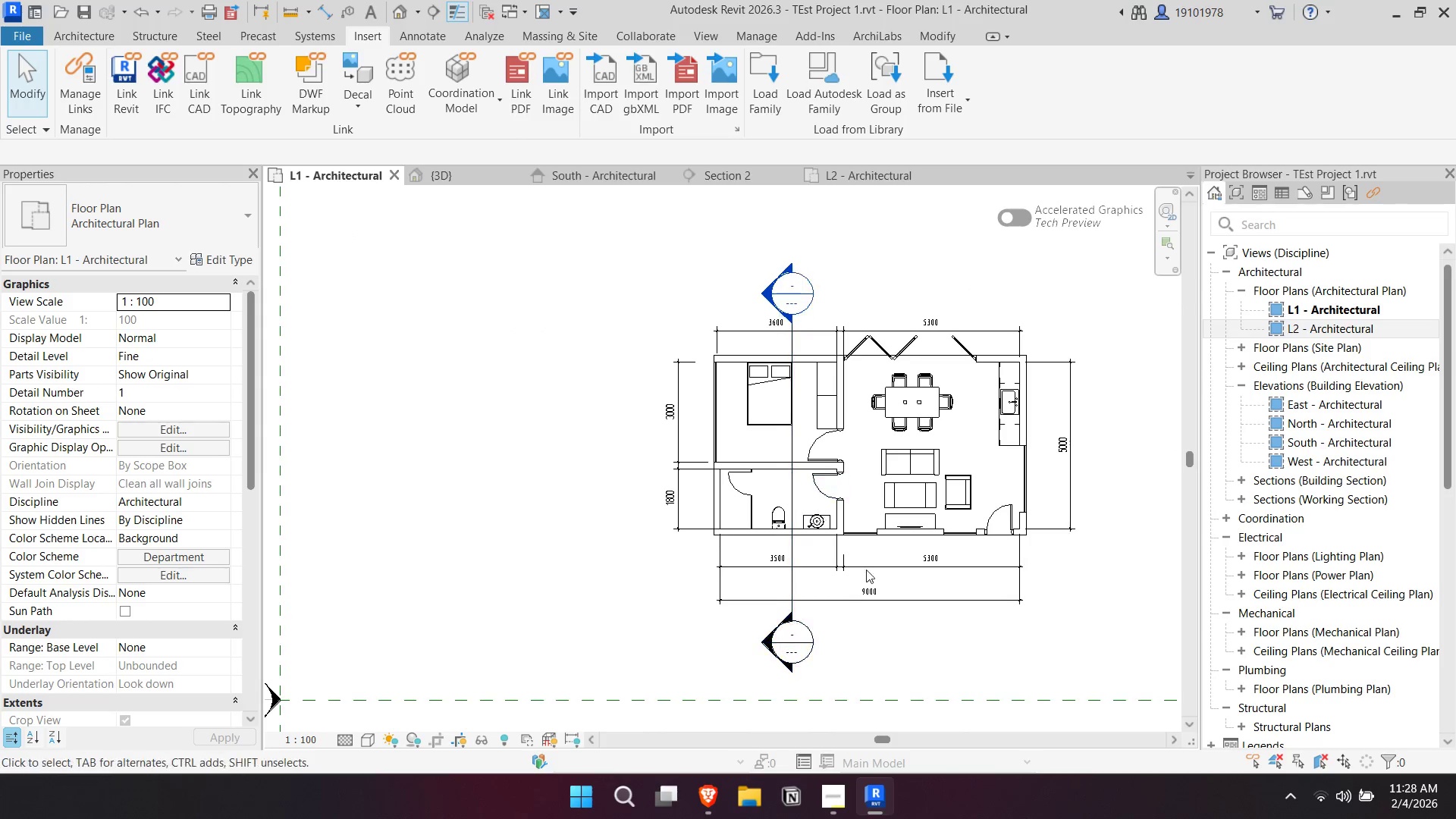 
key(Escape)
 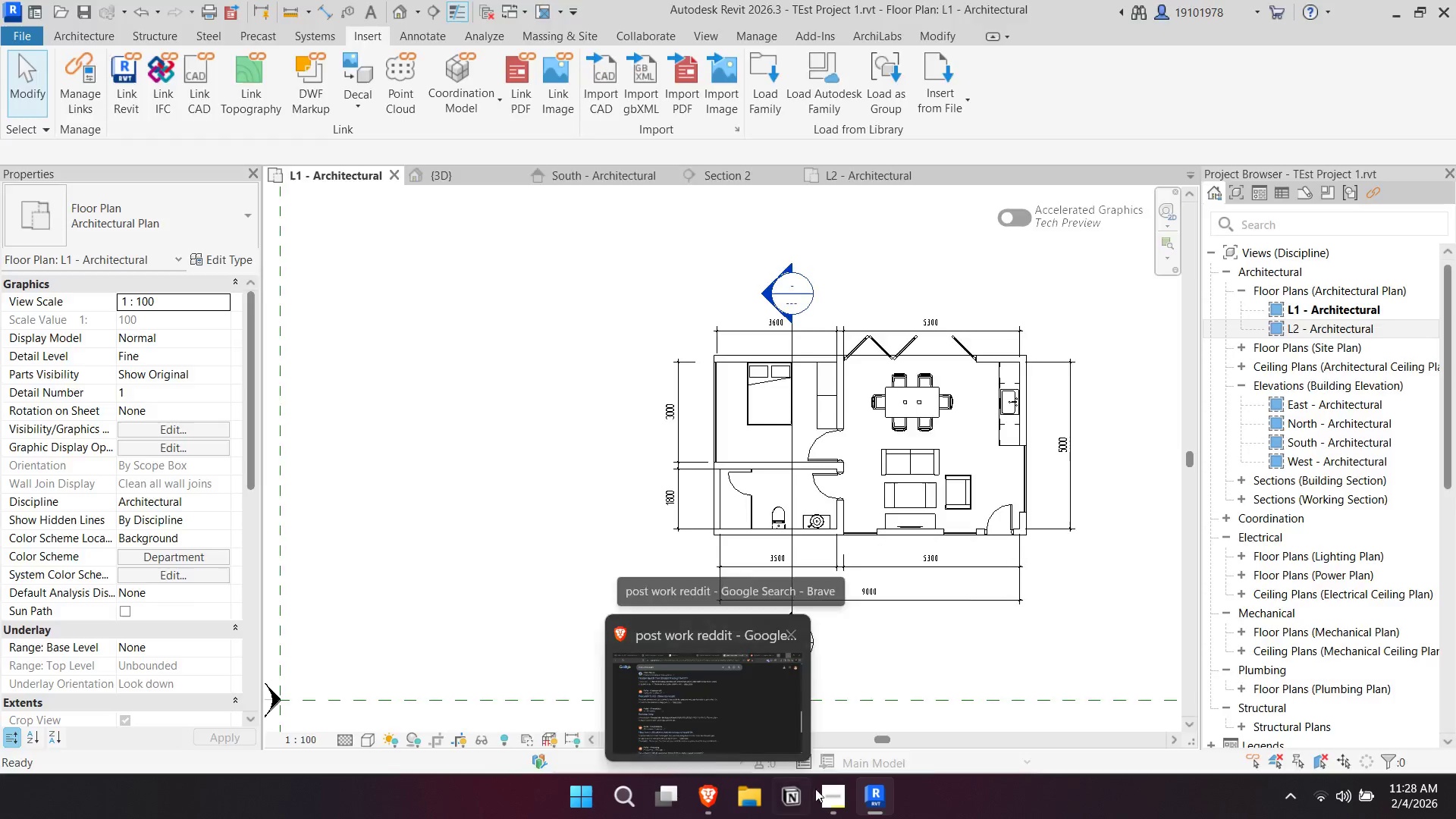 
left_click([830, 800])